 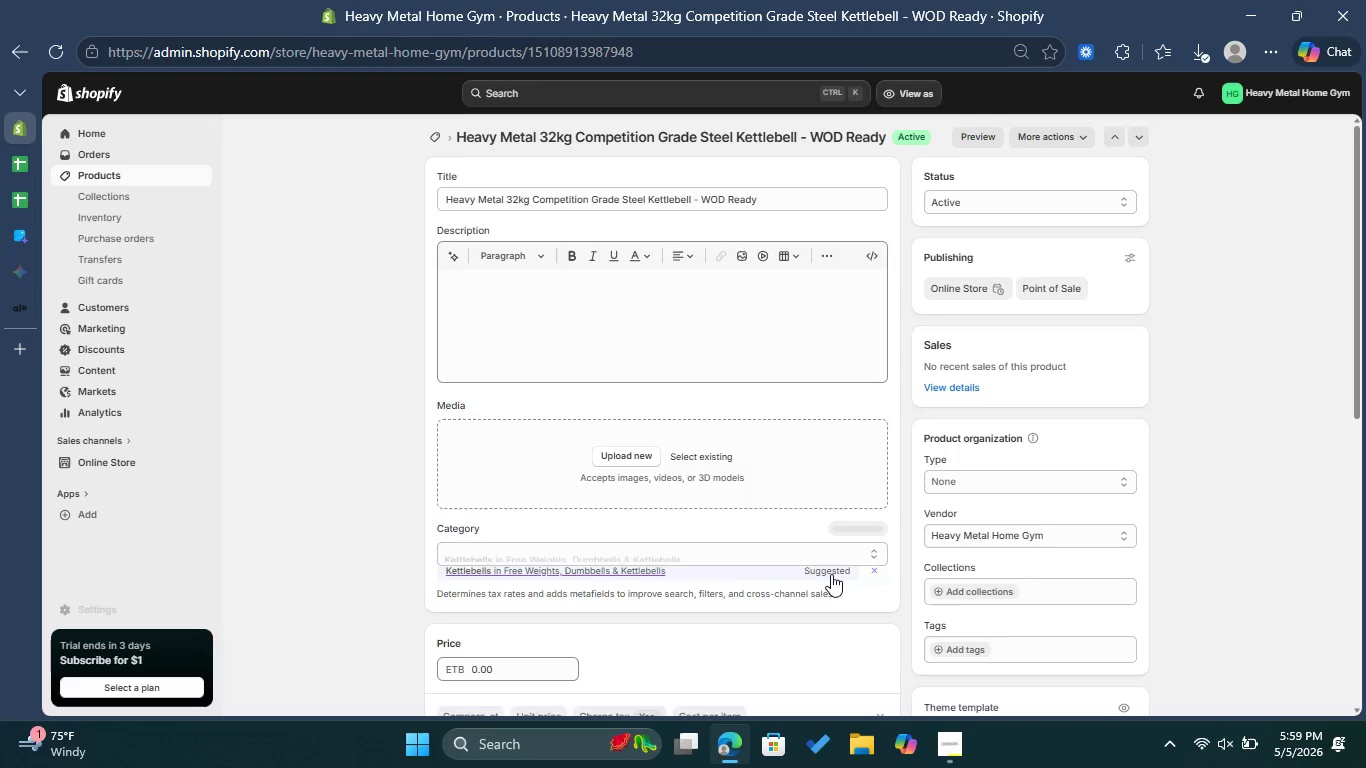 
scroll: coordinate [809, 487], scroll_direction: down, amount: 21.0
 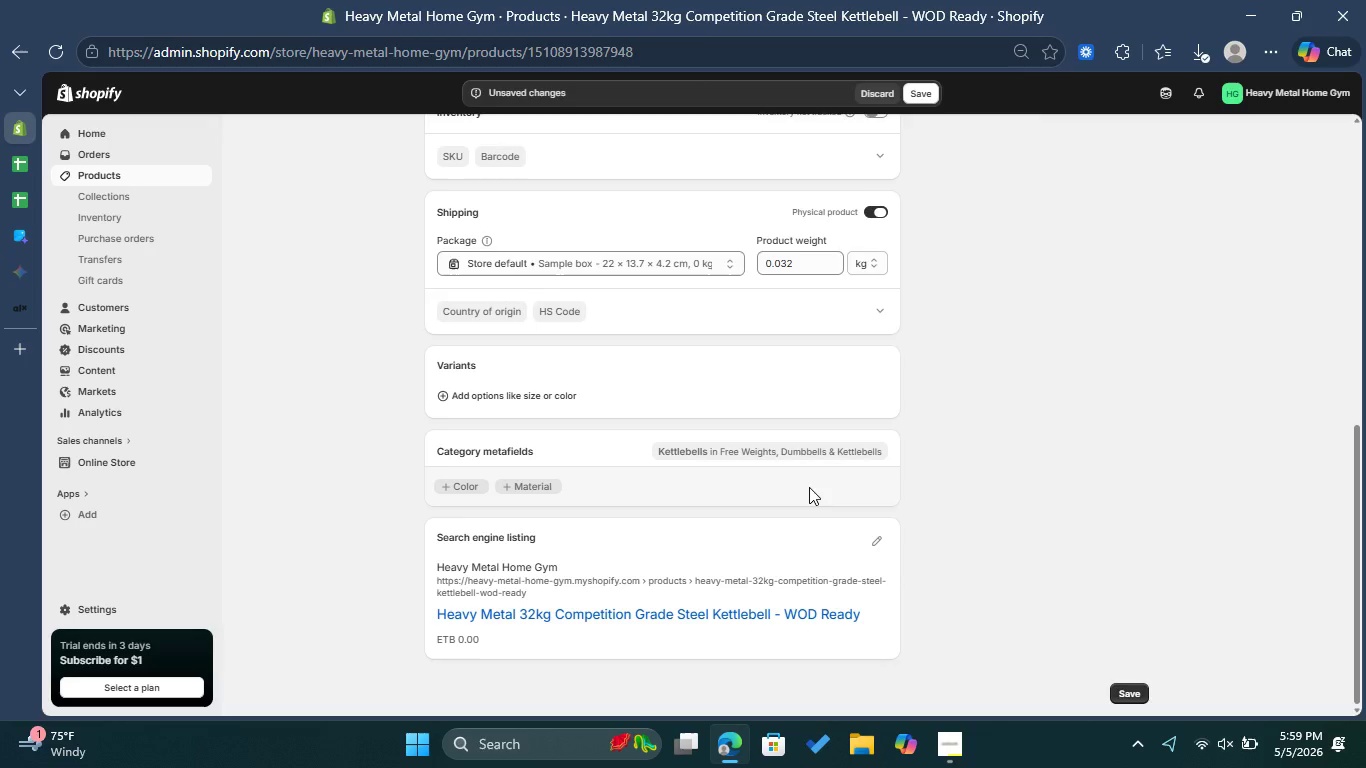 
scroll: coordinate [809, 487], scroll_direction: up, amount: 4.0
 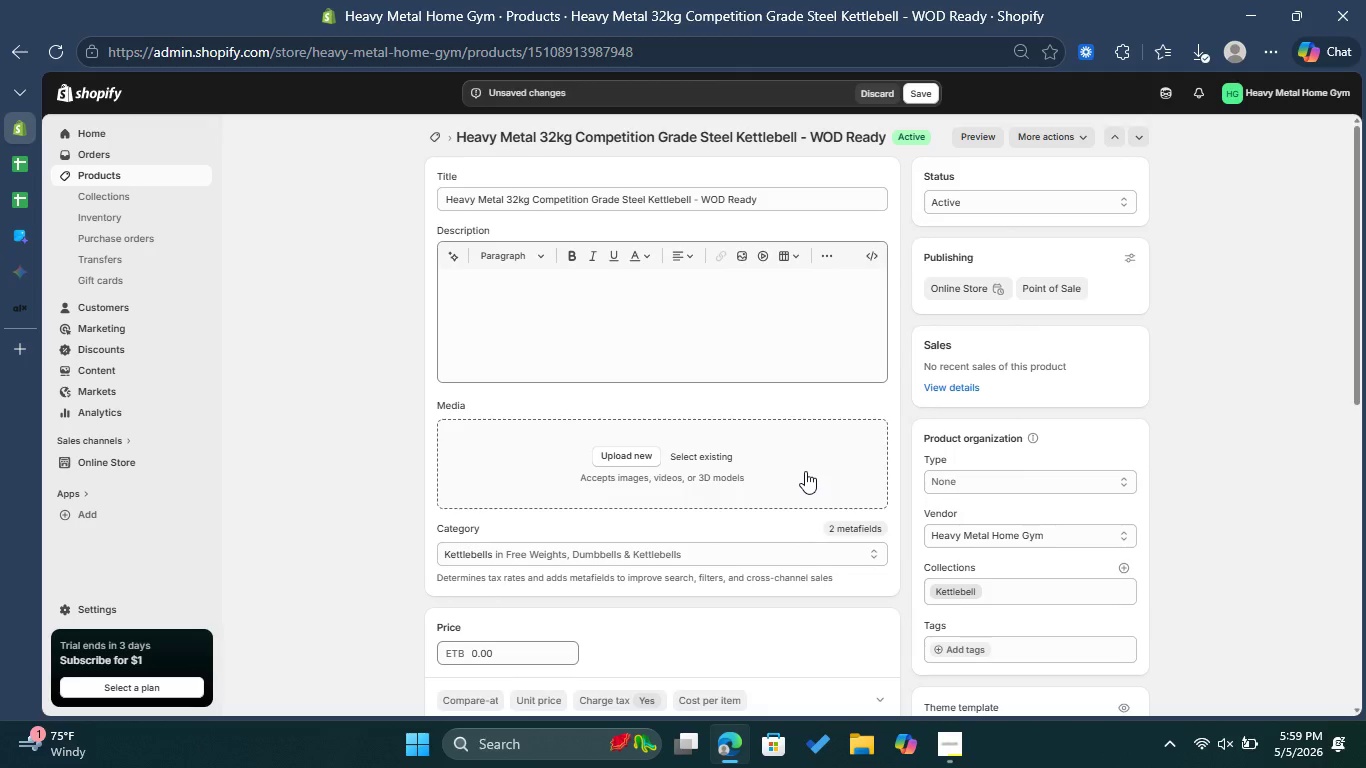 
scroll: coordinate [805, 471], scroll_direction: down, amount: 1.0
 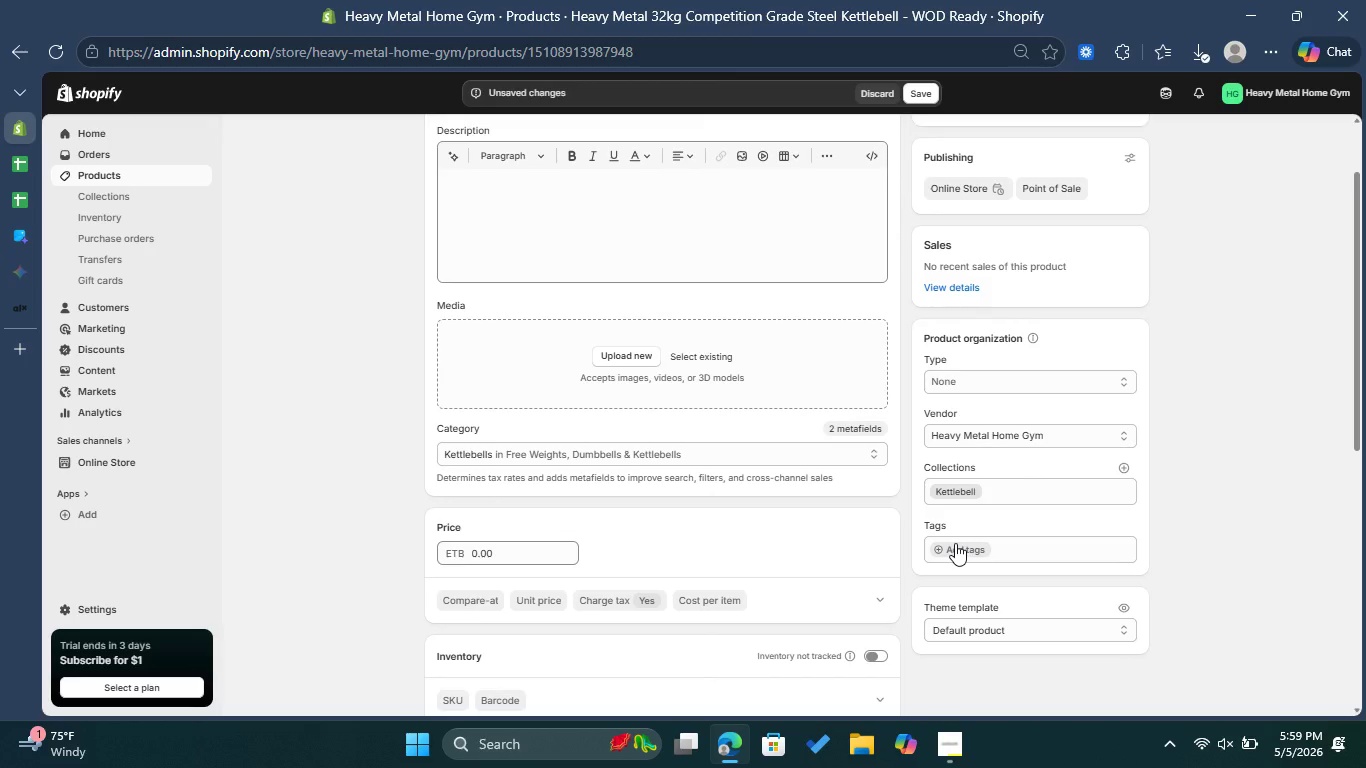 
wait(9.26)
 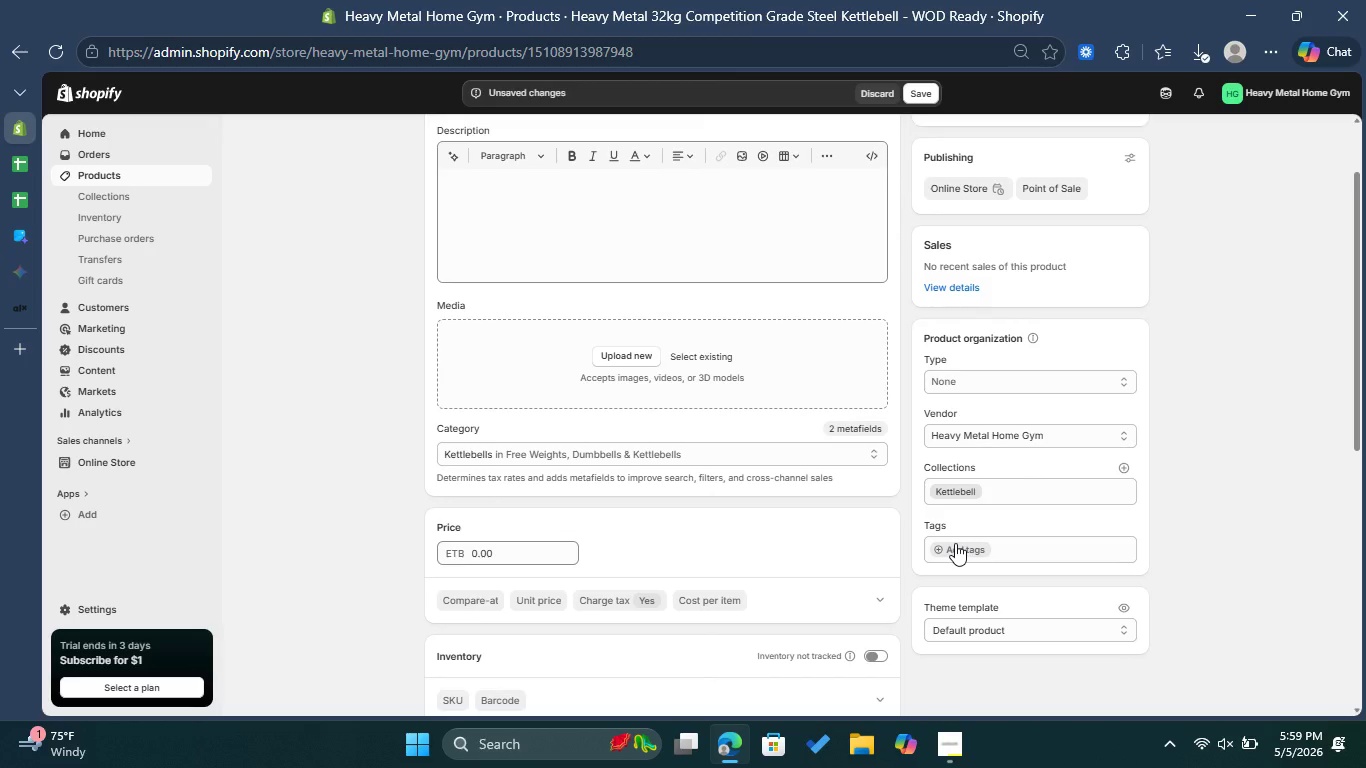 
scroll: coordinate [955, 543], scroll_direction: up, amount: 6.0
 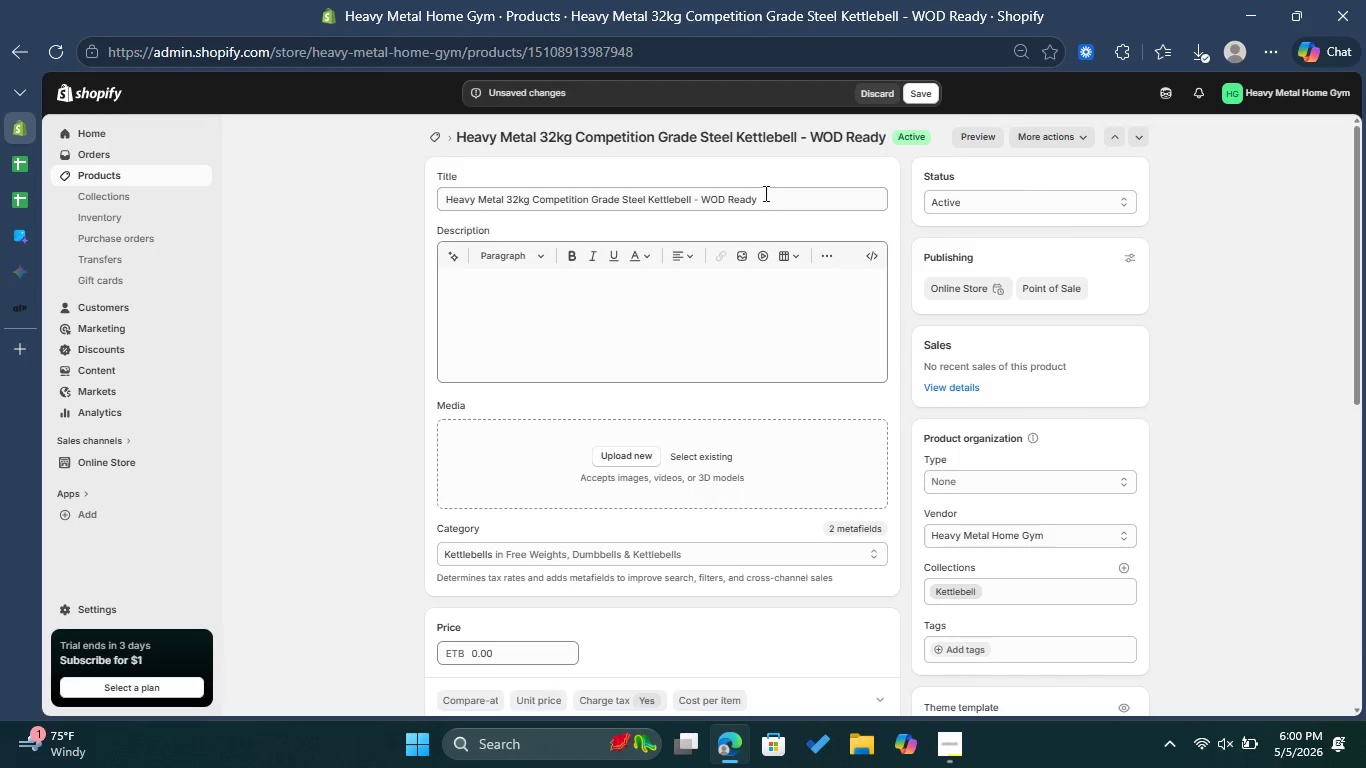 
left_click_drag(start_coordinate=[766, 196], to_coordinate=[702, 196])
 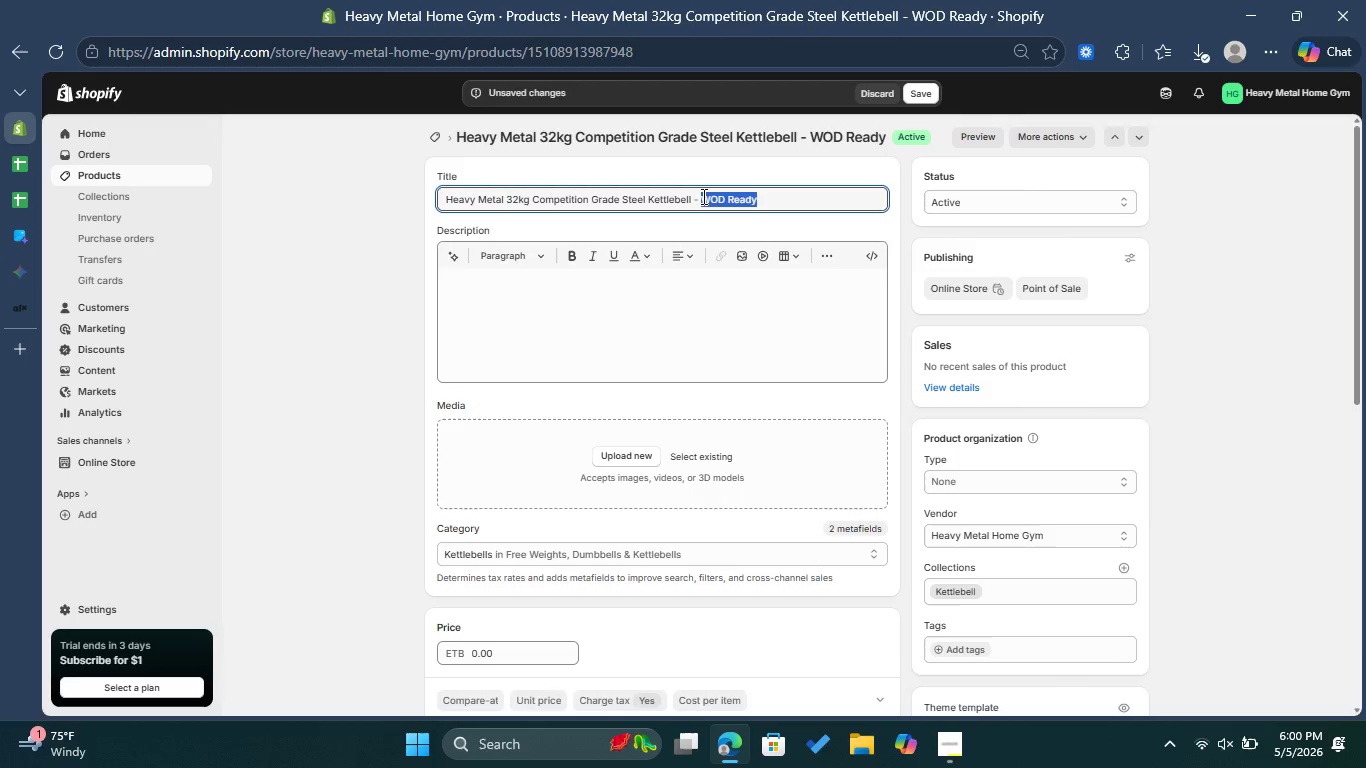 
key(Backspace)
 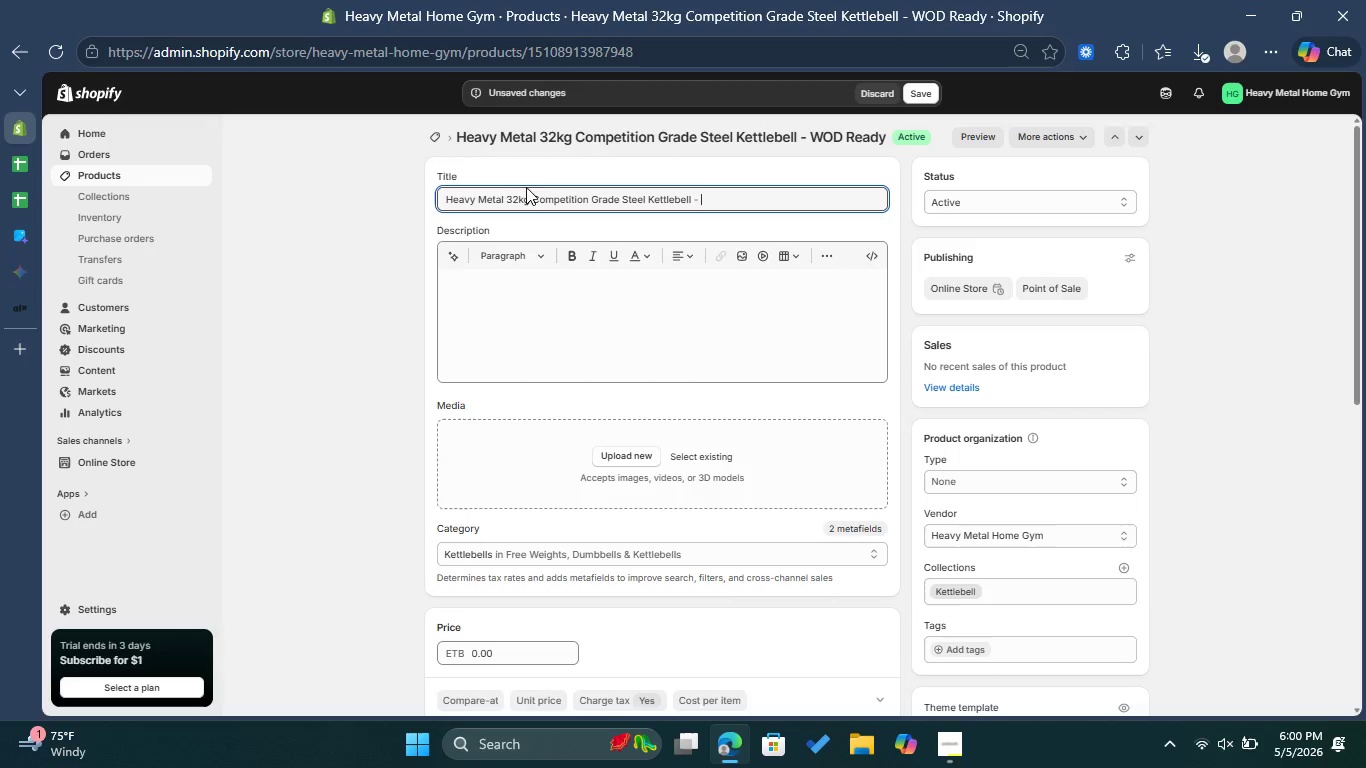 
left_click_drag(start_coordinate=[533, 192], to_coordinate=[641, 209])
 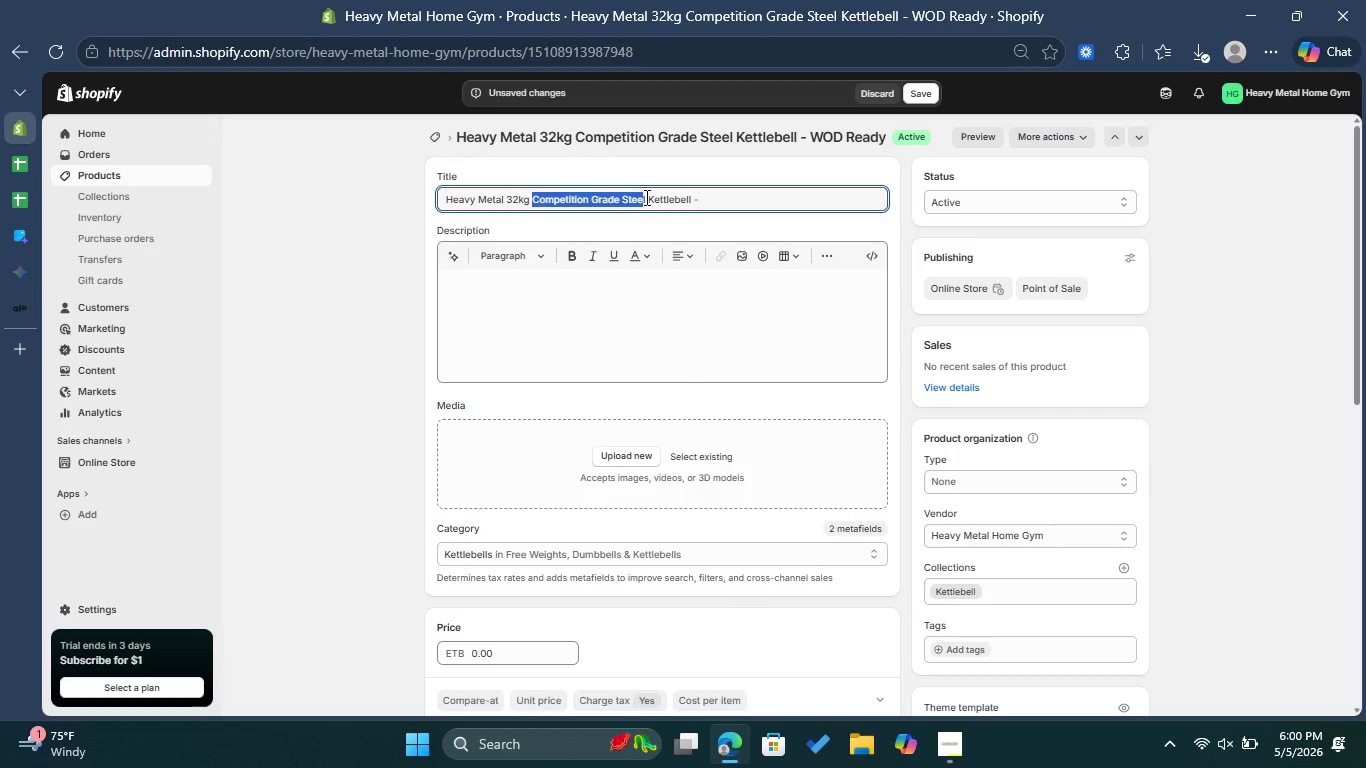 
left_click_drag(start_coordinate=[645, 197], to_coordinate=[535, 205])
 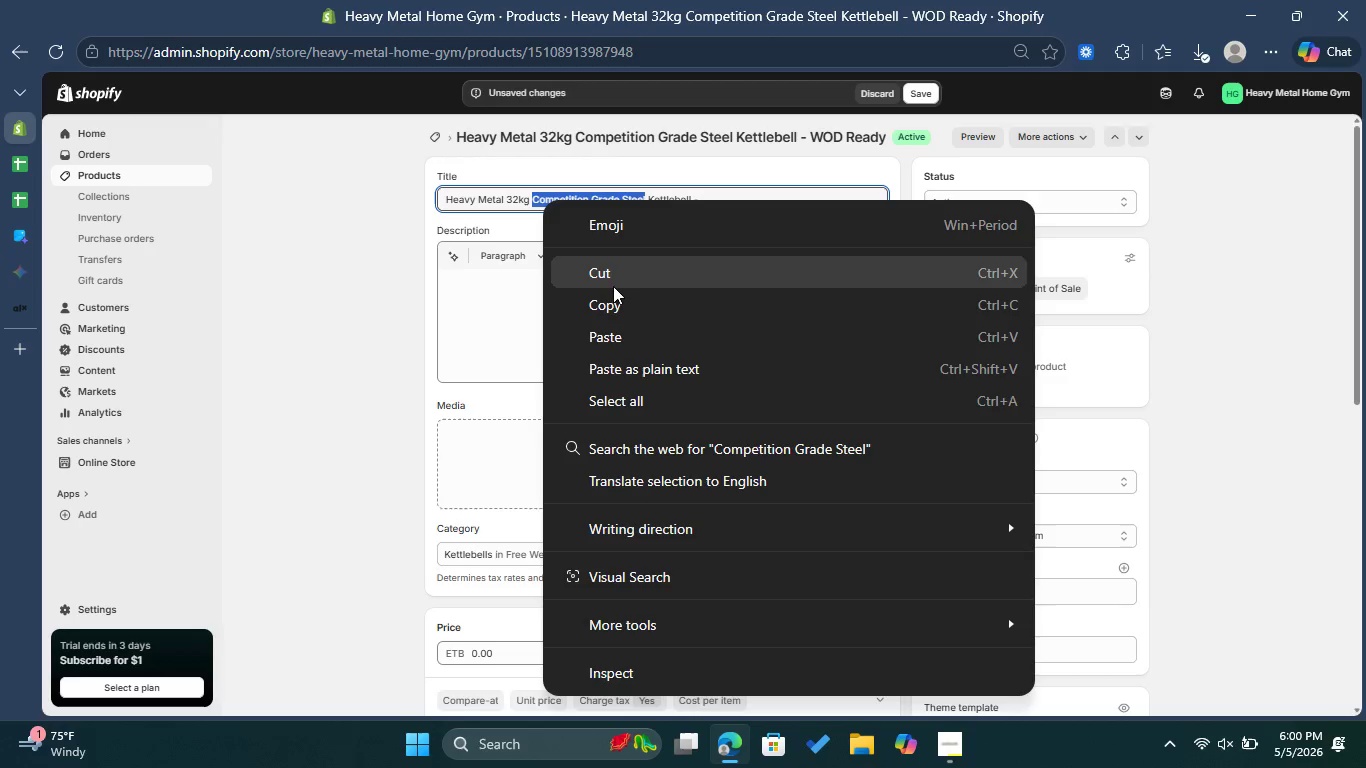 
left_click([610, 273])
 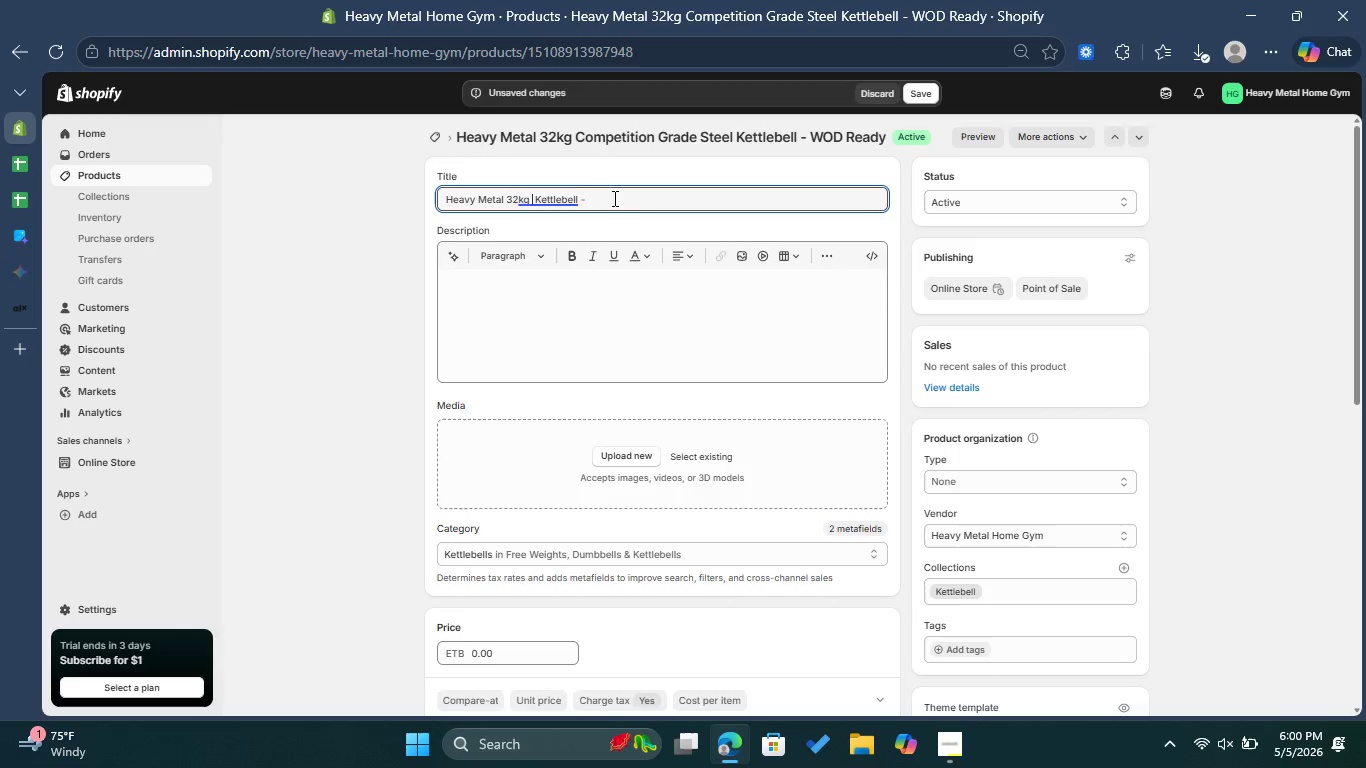 
left_click([592, 197])
 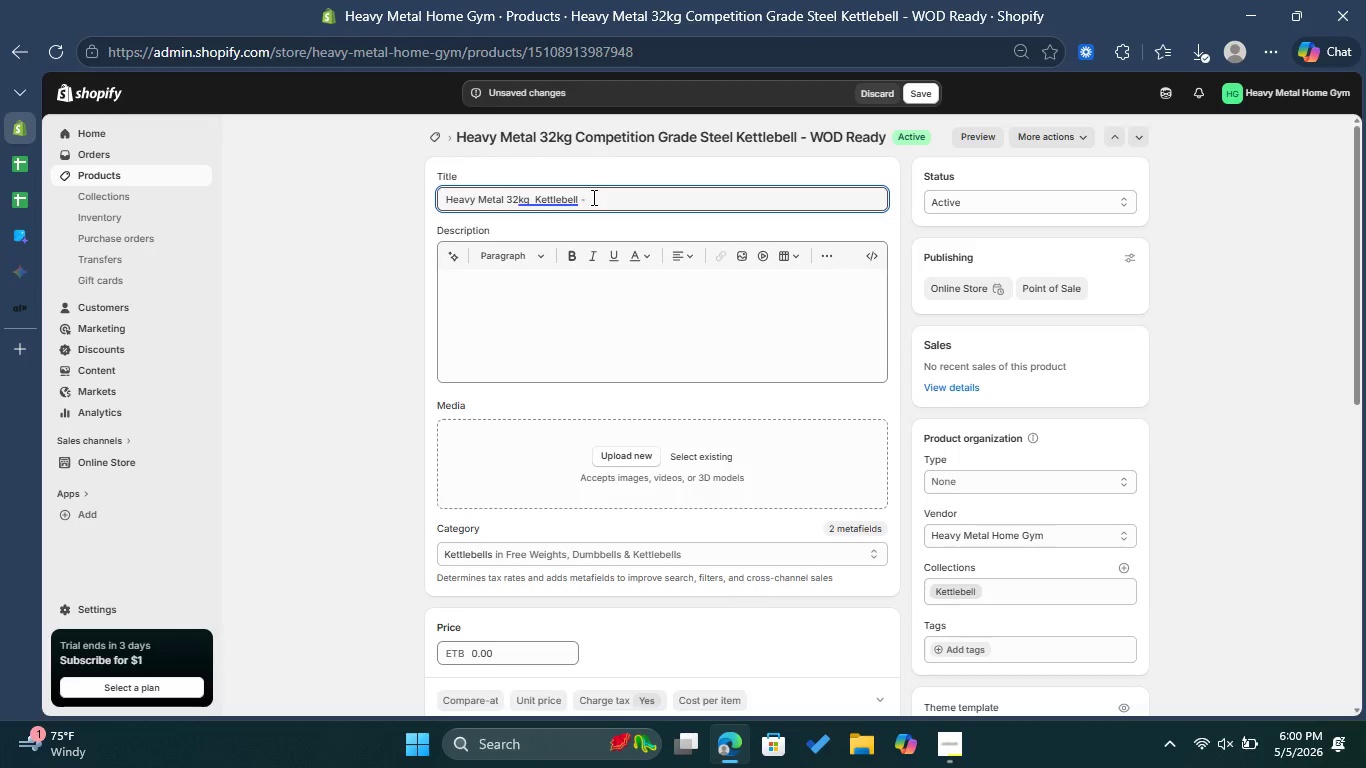 
key(Control+ControlLeft)
 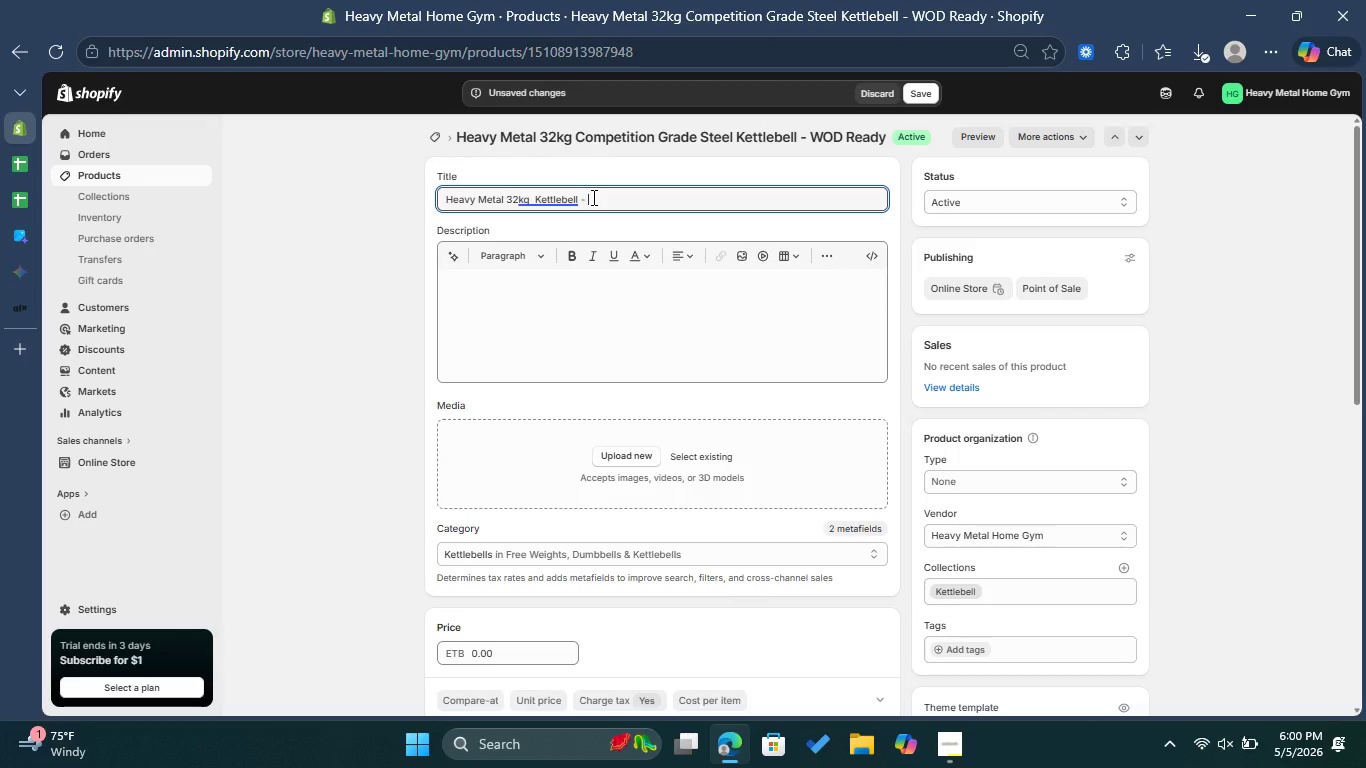 
key(Control+V)
 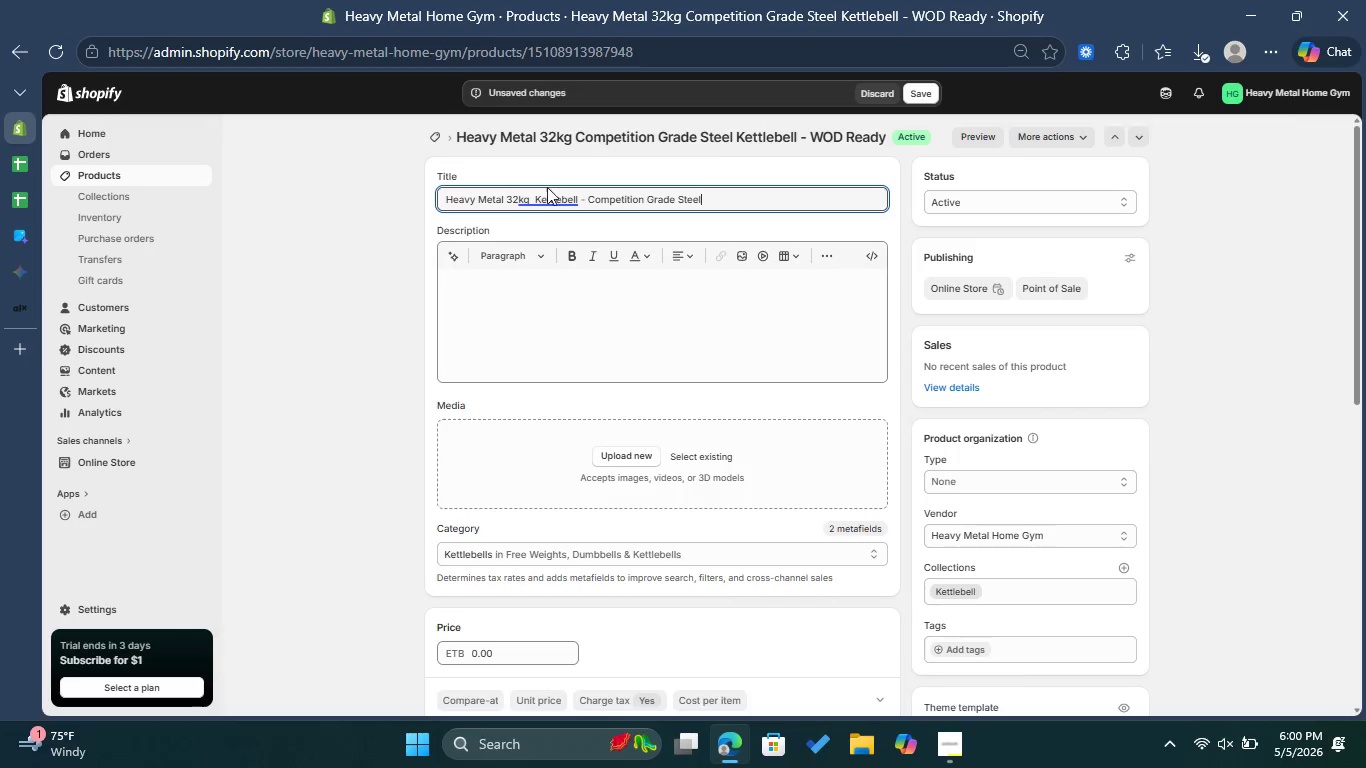 
left_click_drag(start_coordinate=[532, 192], to_coordinate=[536, 197])
 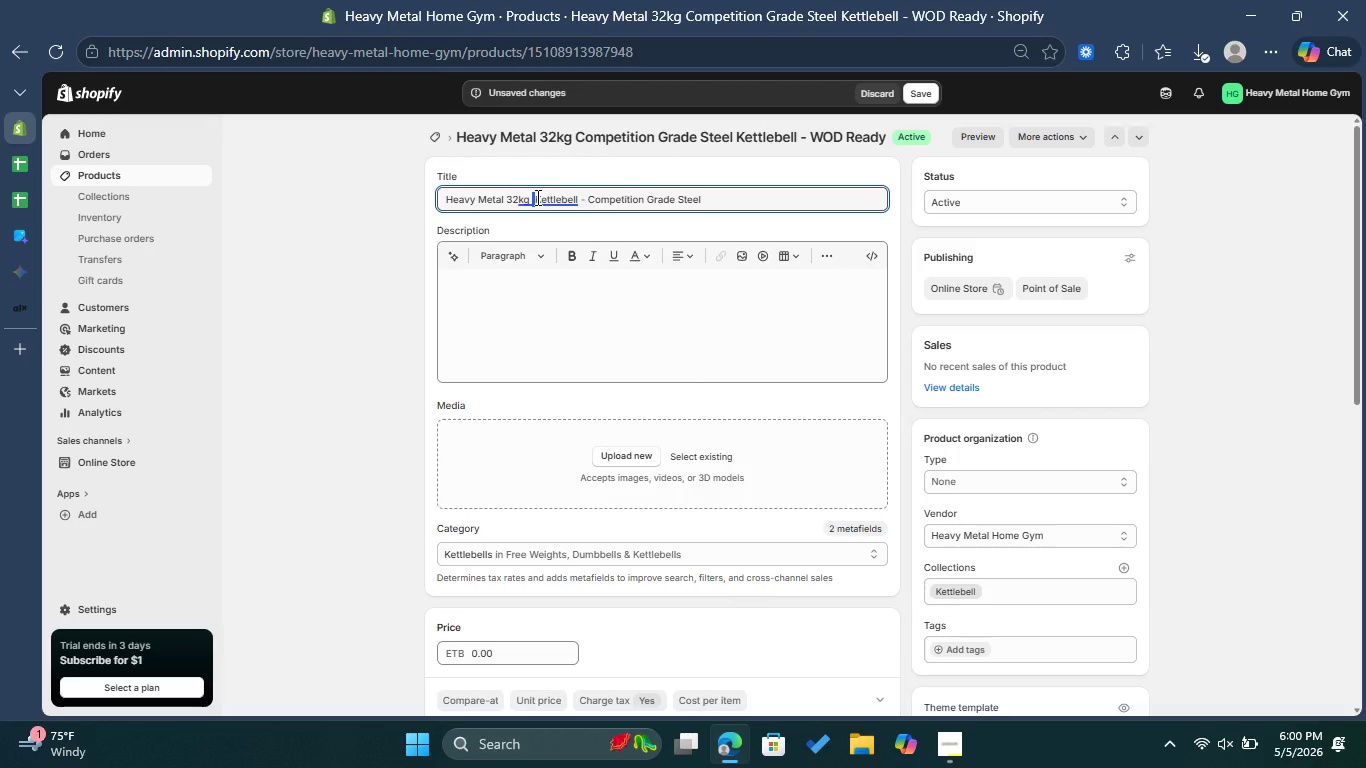 
left_click([536, 197])
 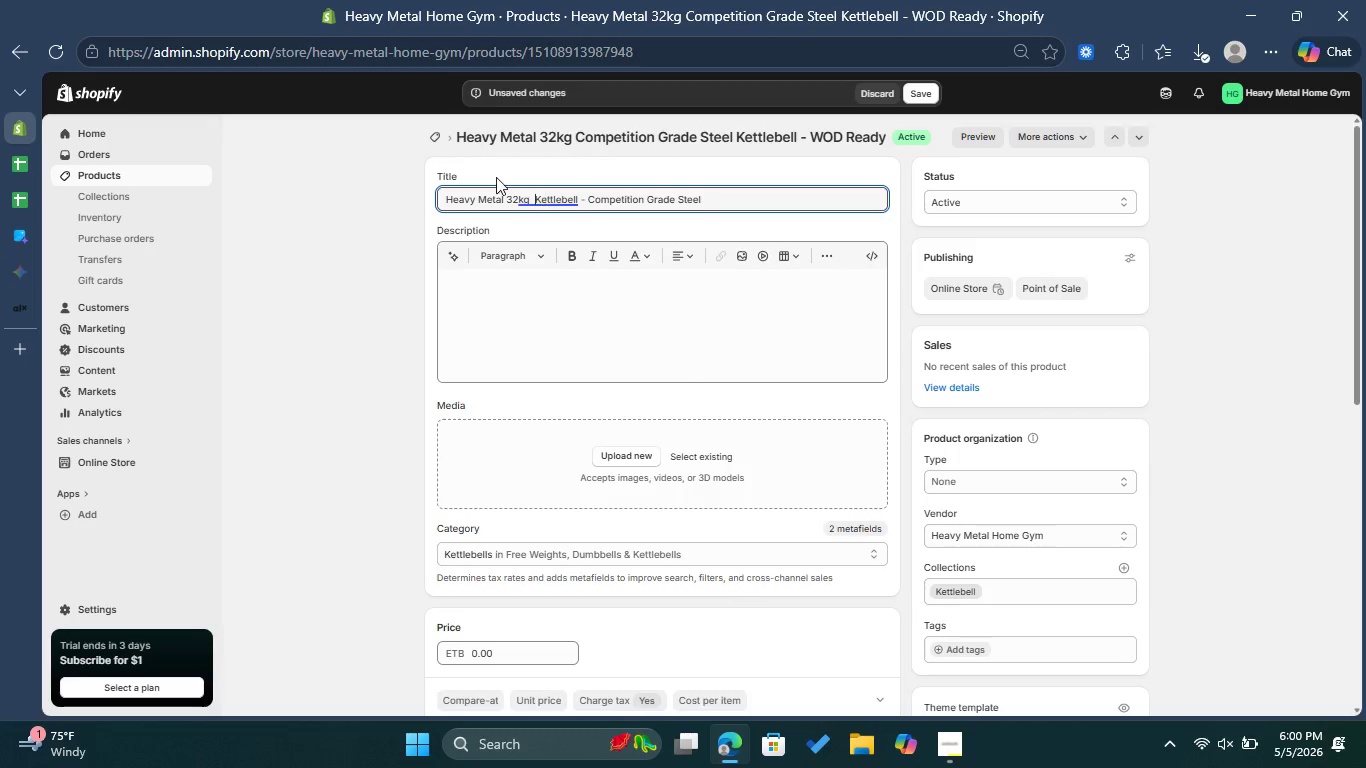 
wait(6.2)
 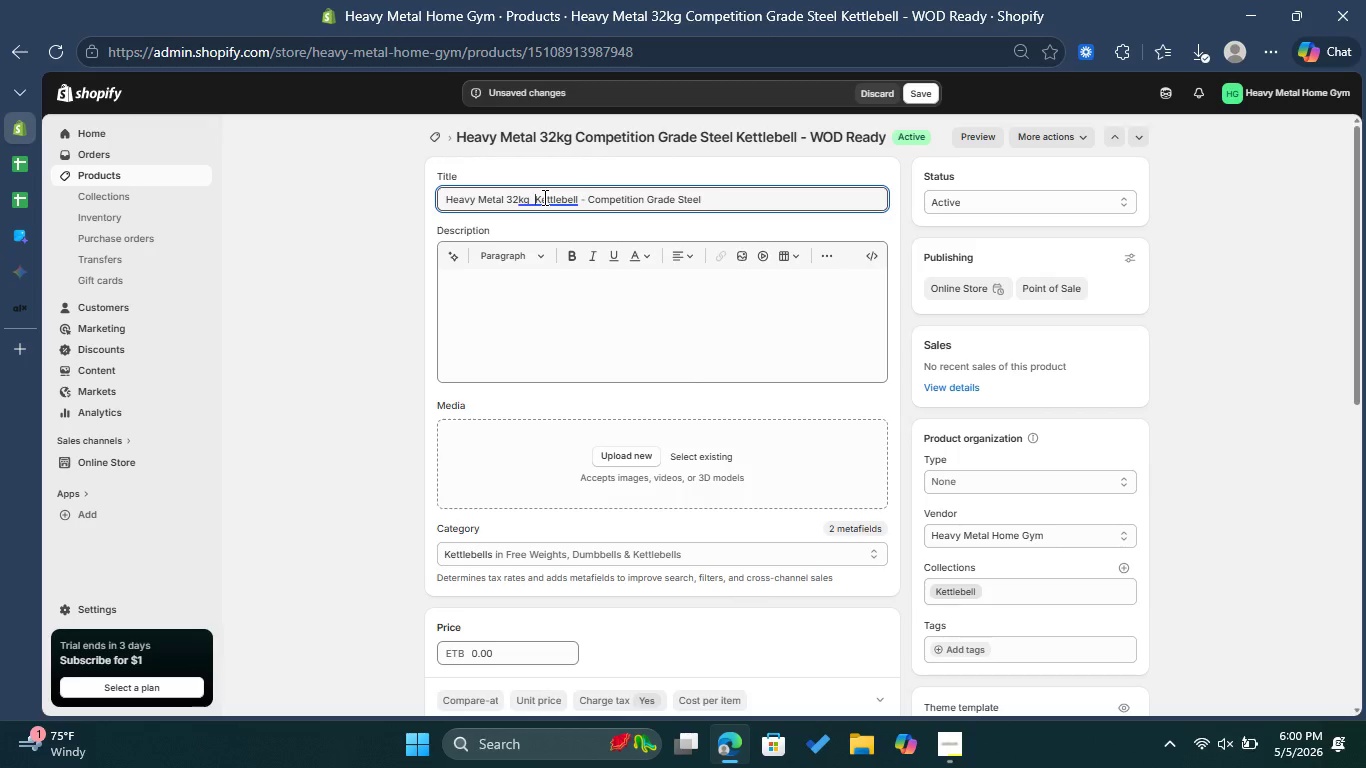 
left_click_drag(start_coordinate=[532, 199], to_coordinate=[575, 199])
 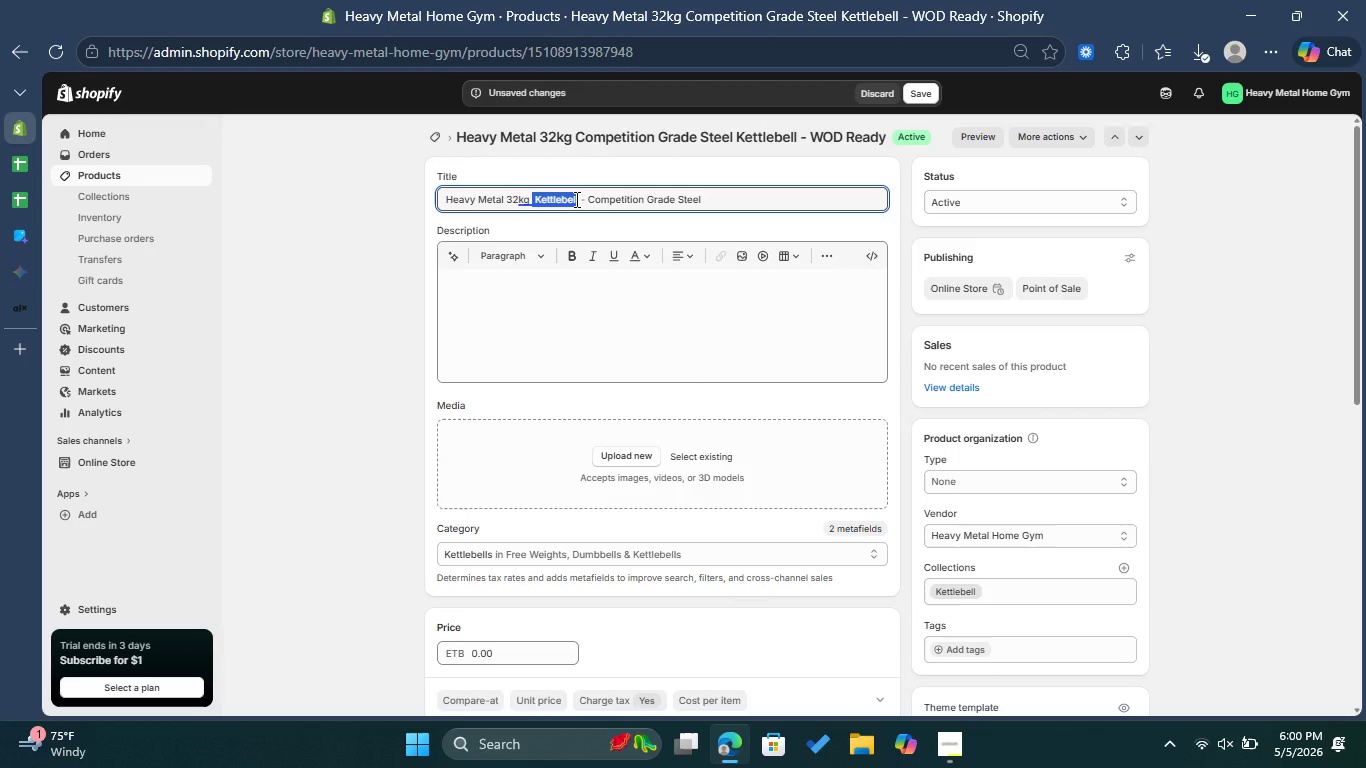 
type(Competition Bell)
 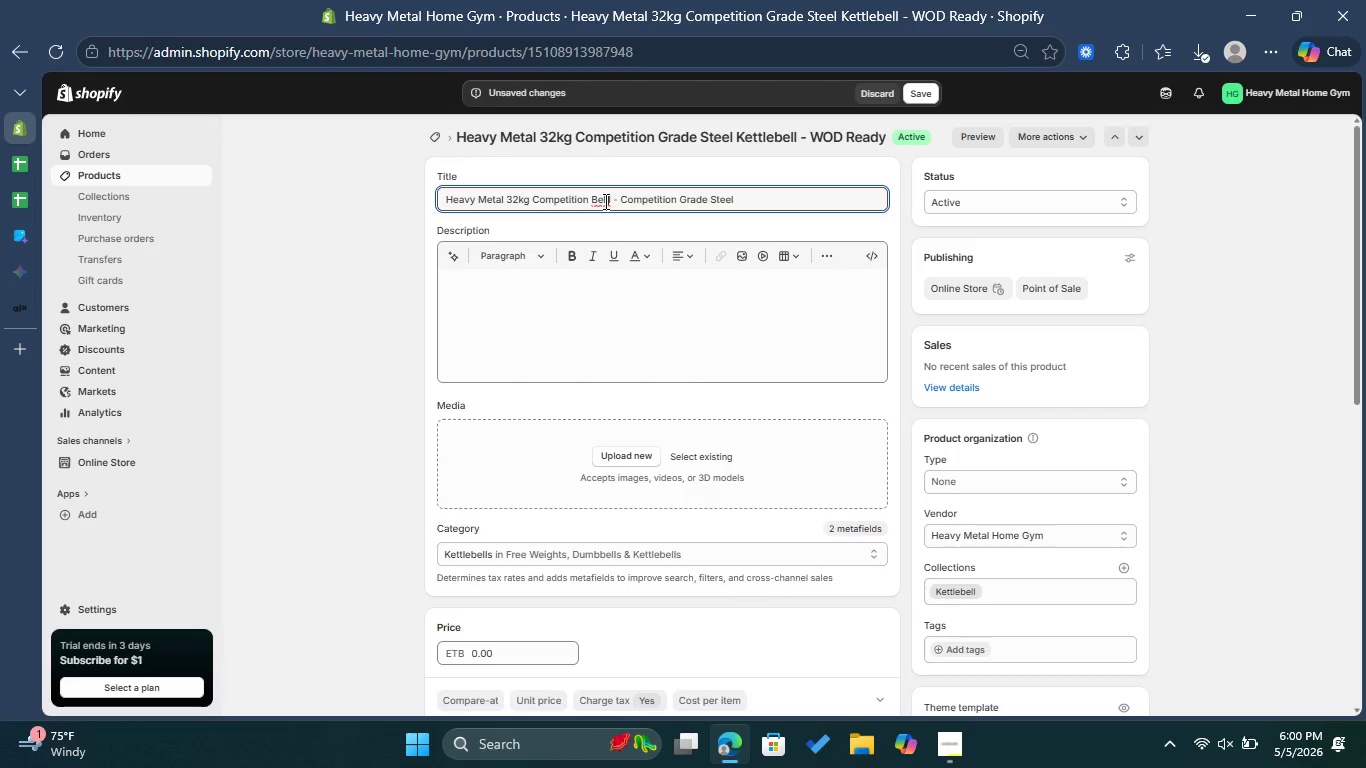 
key(Space)
 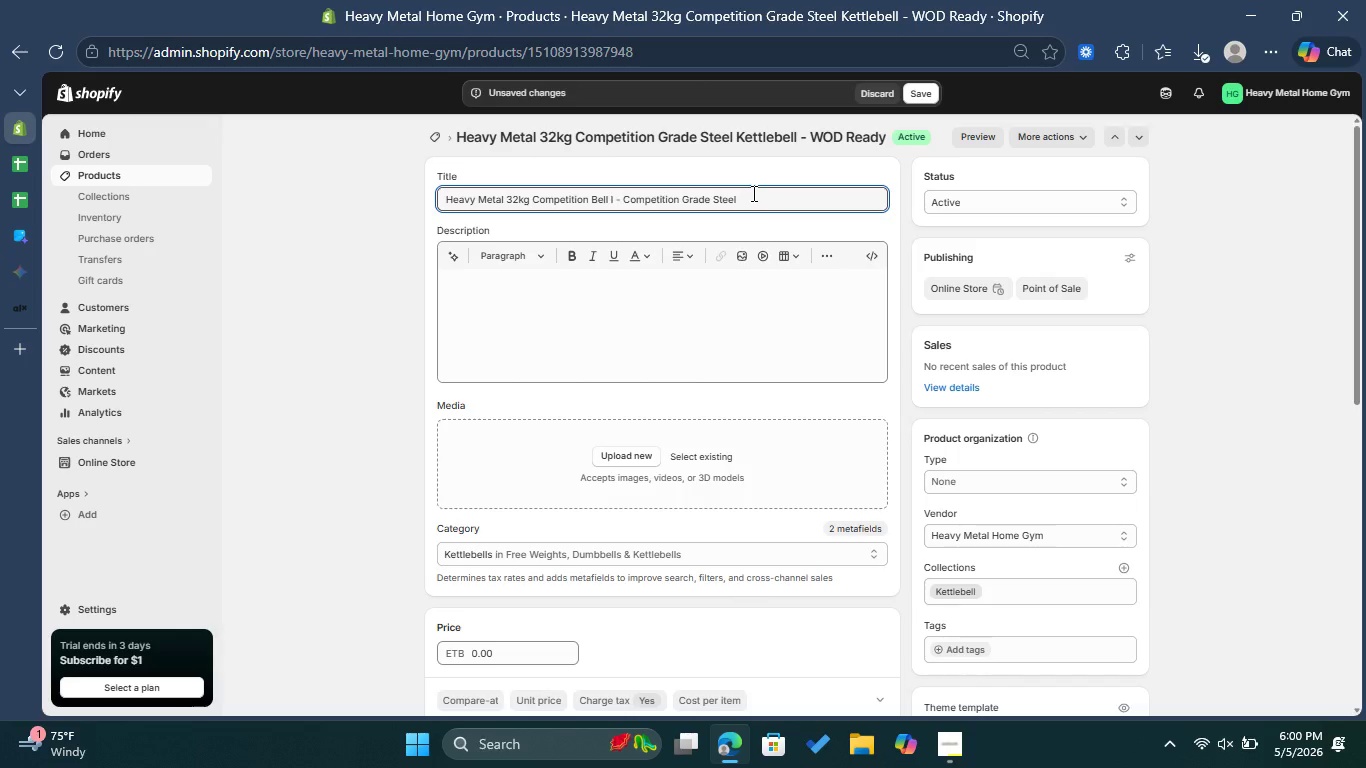 
key(ArrowRight)
 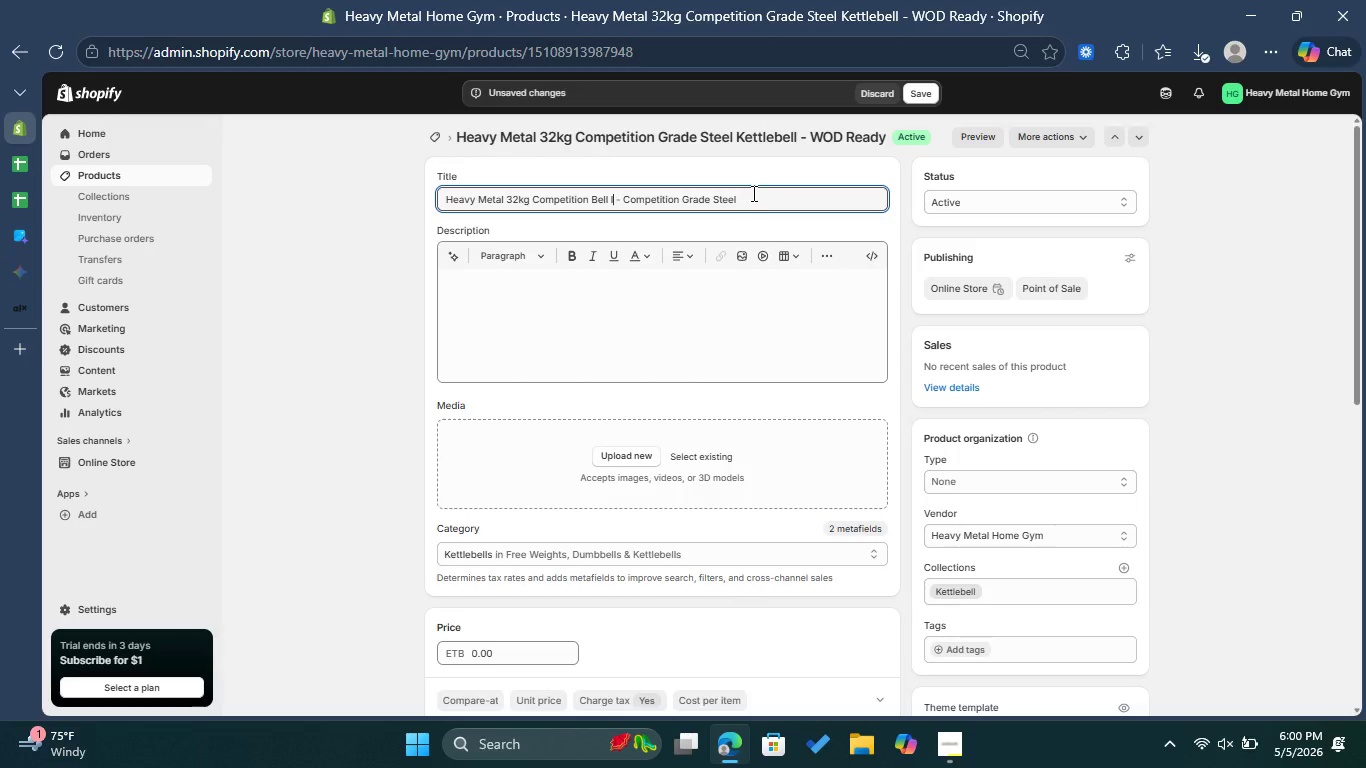 
key(Backspace)
 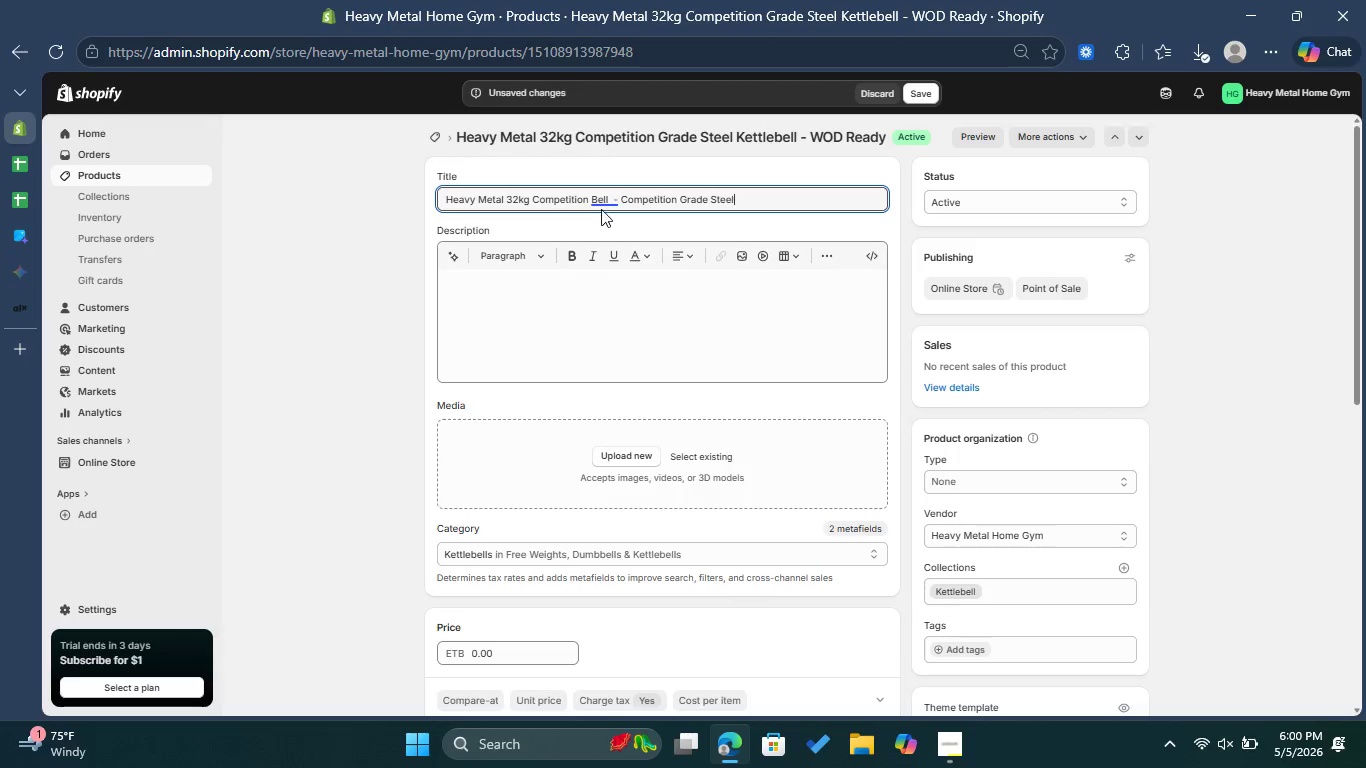 
left_click([612, 197])
 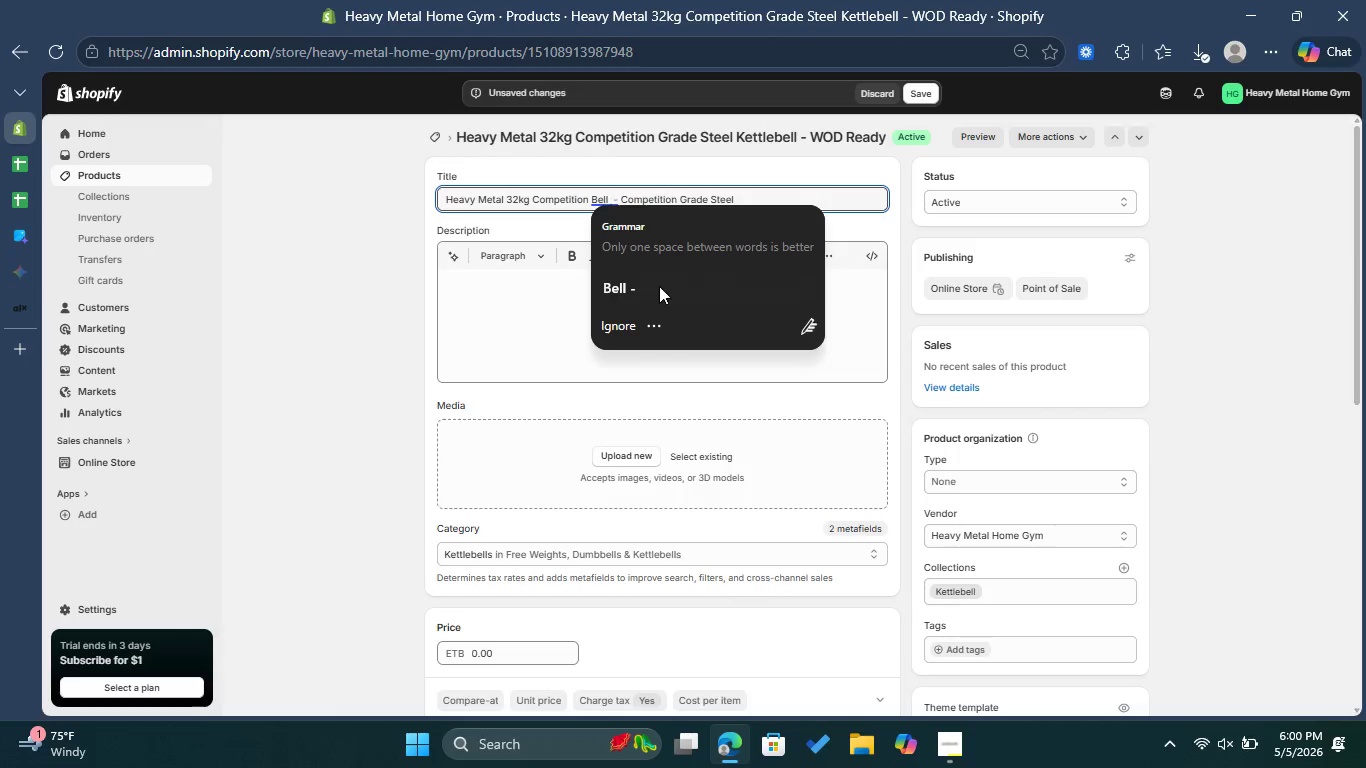 
left_click([659, 287])
 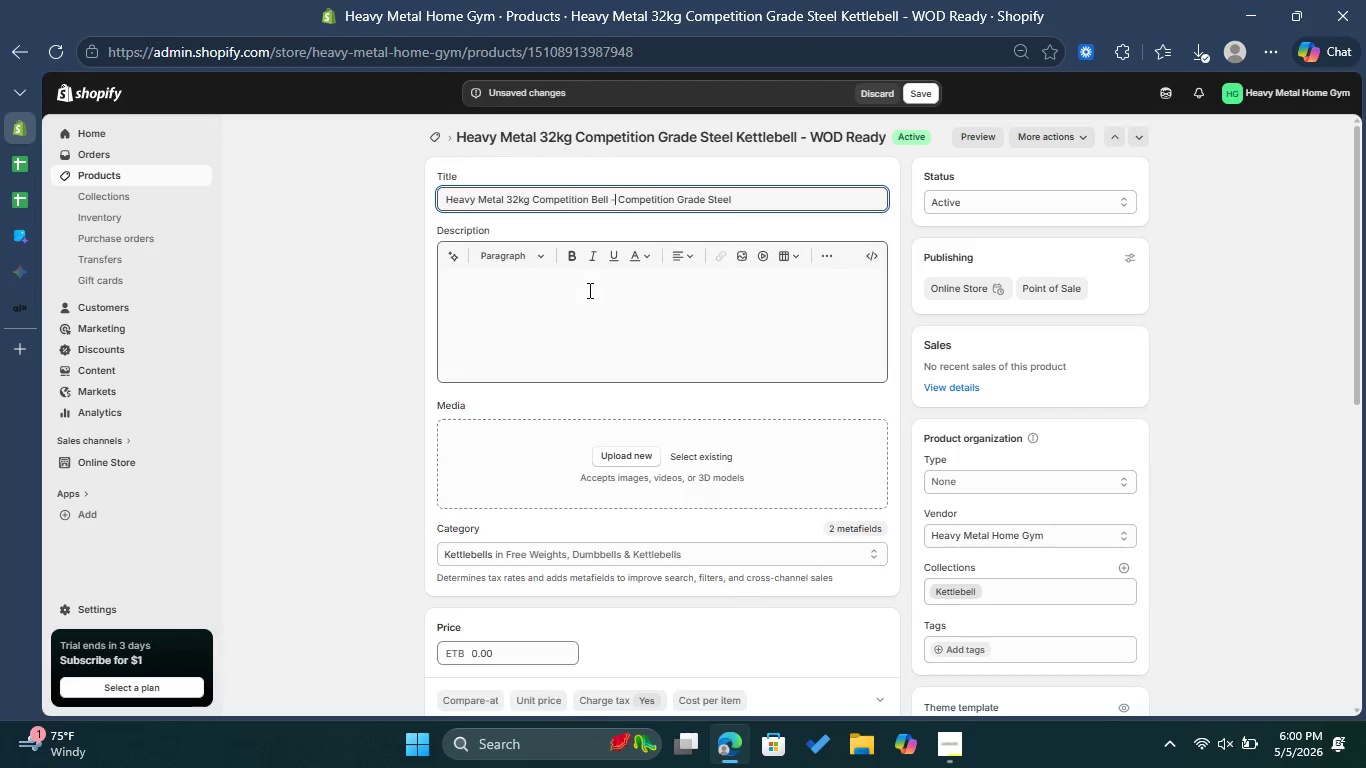 
left_click([586, 290])
 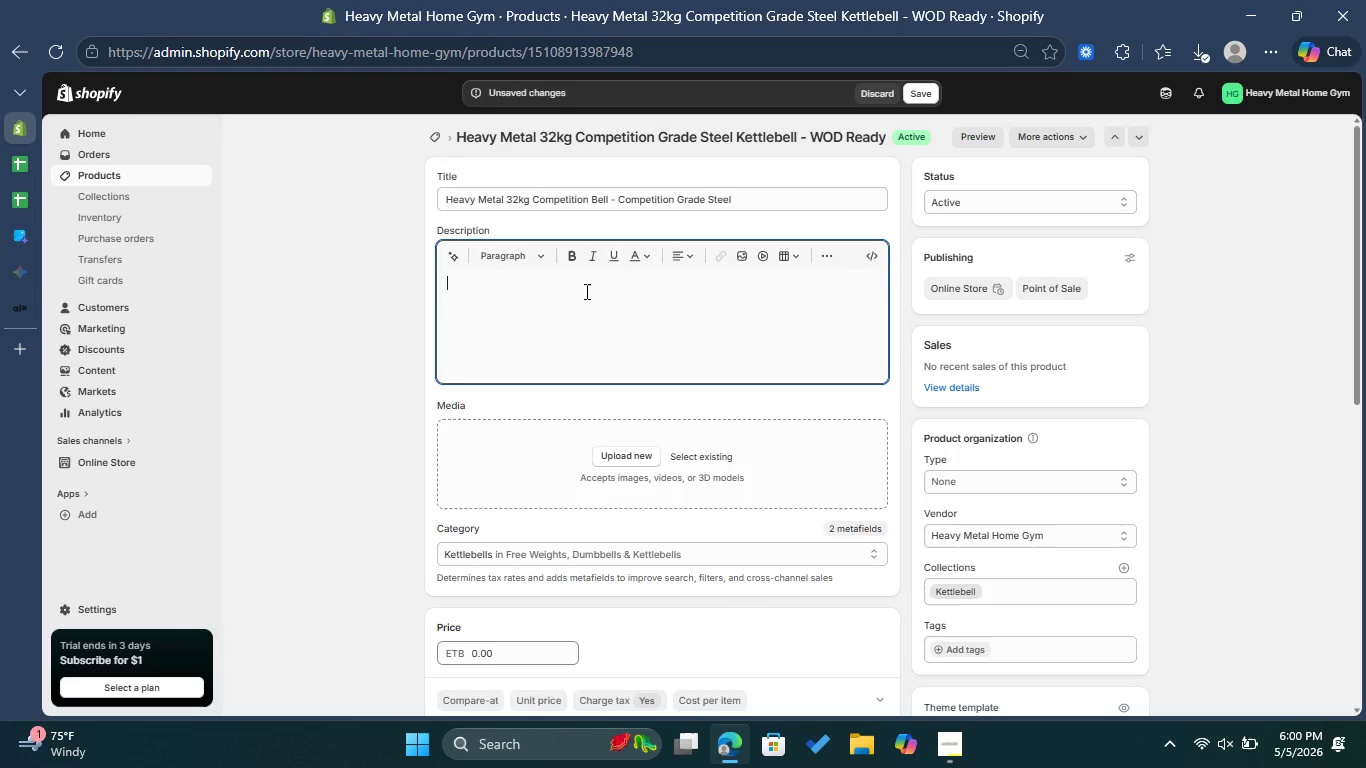 
wait(7.53)
 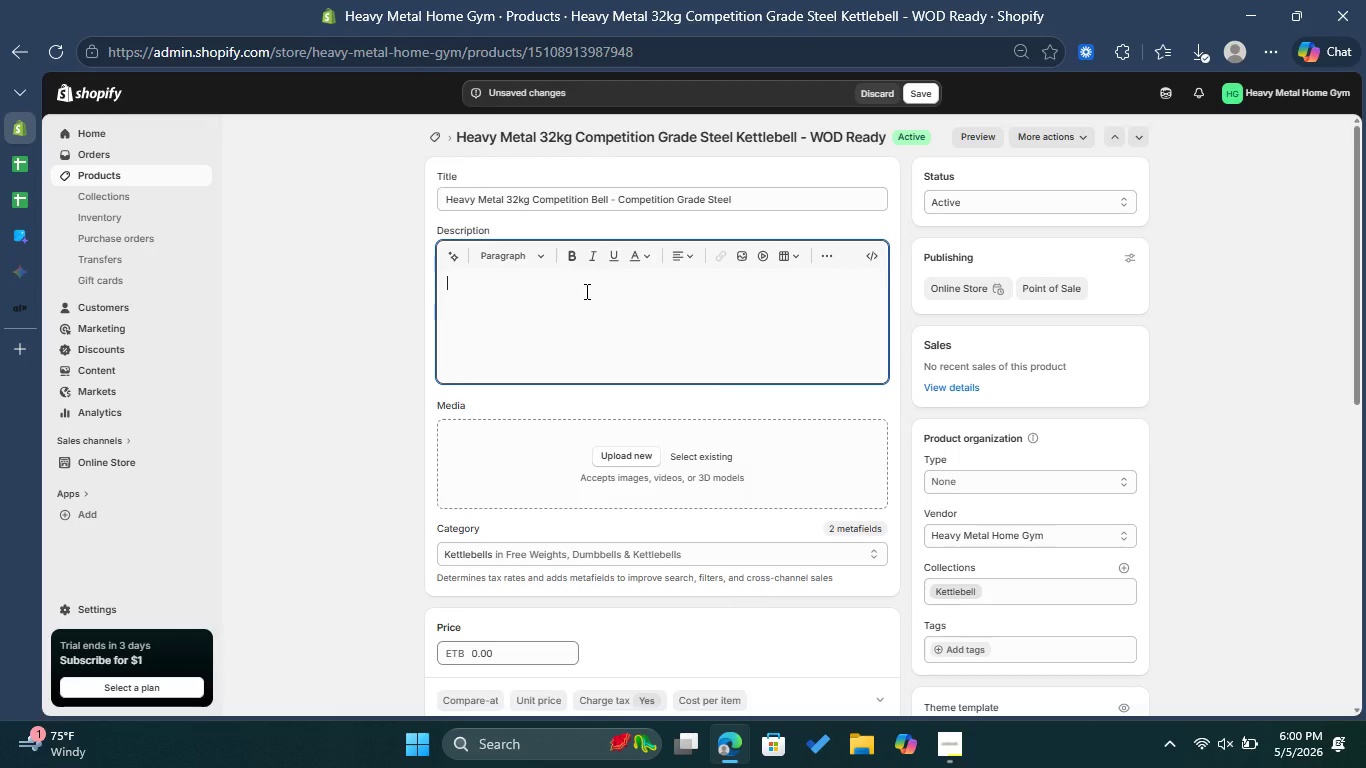 
type(The )
 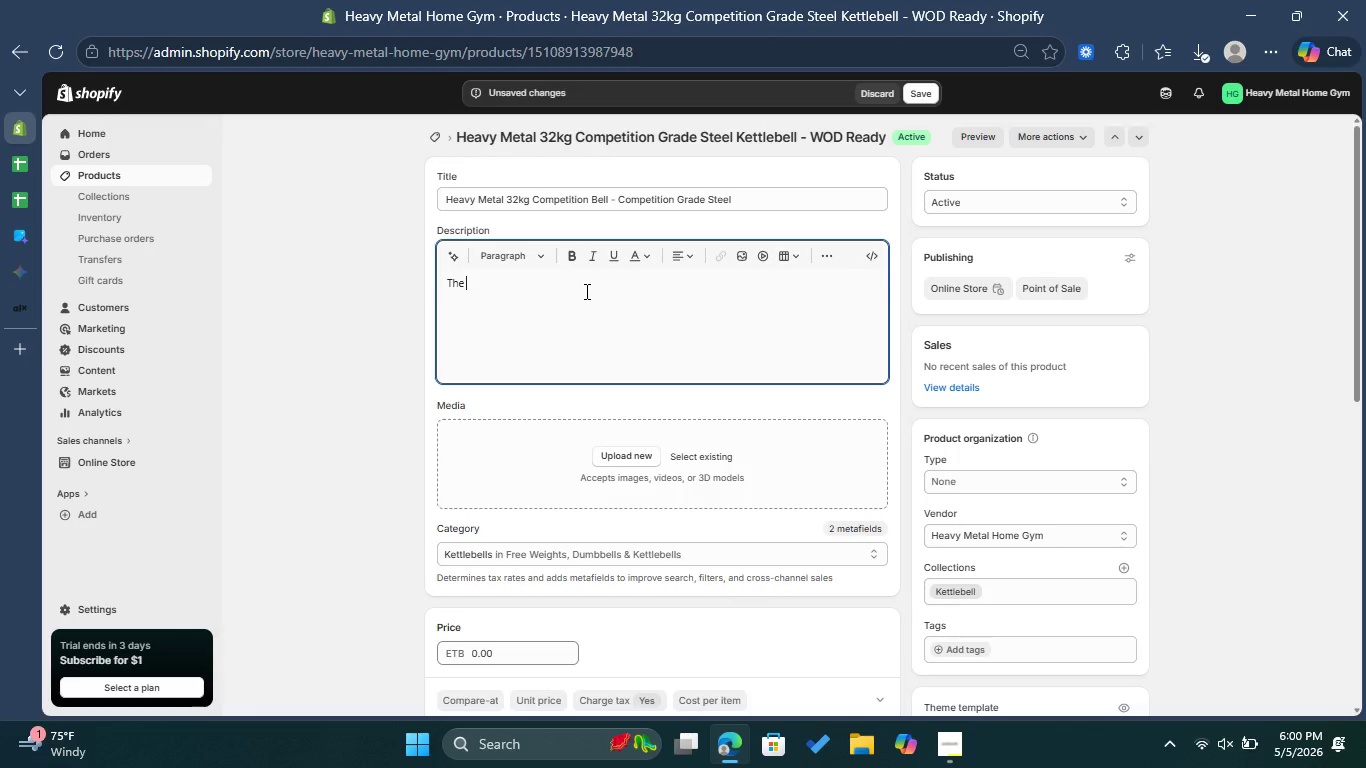 
type(h)
key(Backspace)
type(Heavy Meatl )
key(Backspace)
key(Backspace)
key(Backspace)
key(Backspace)
type(tal 32kg Competition )
 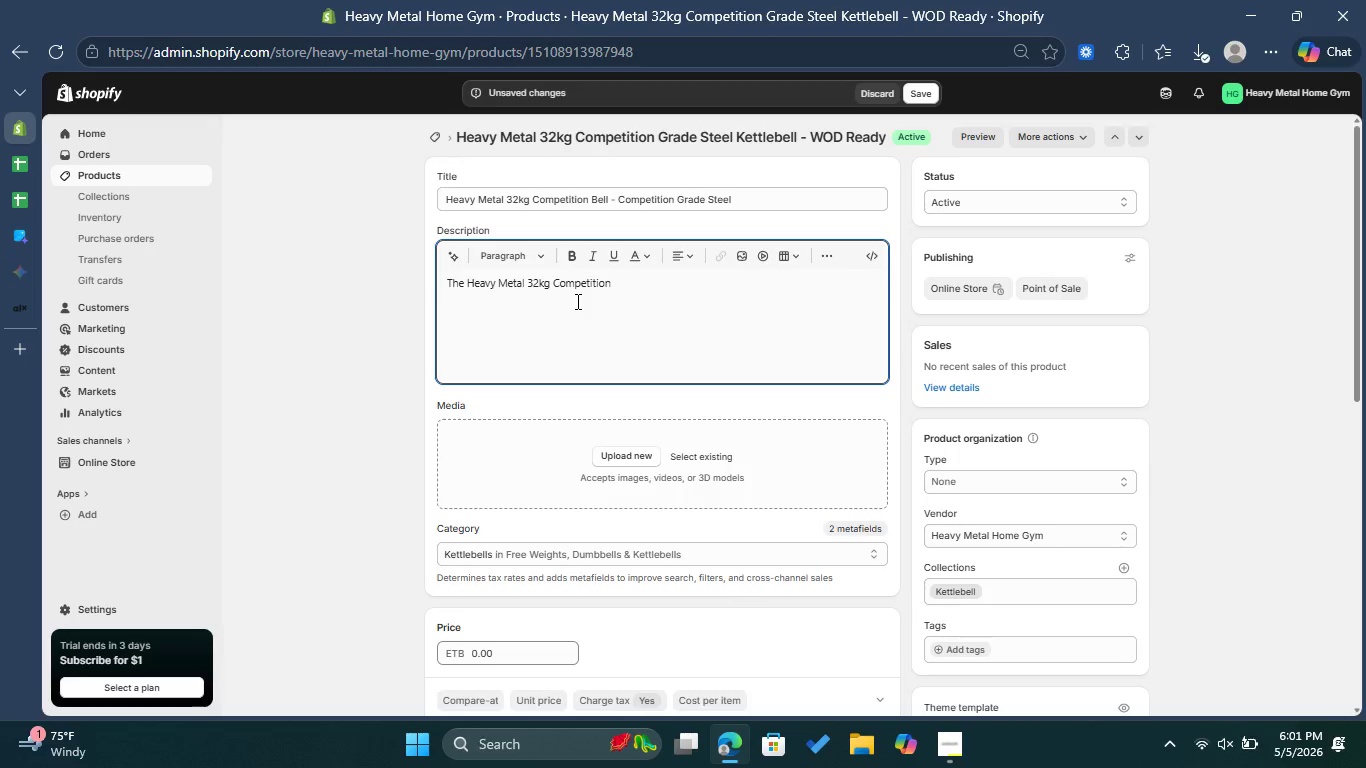 
type(Bell is the ultimate addition to ypur )
key(Backspace)
key(Backspace)
key(Backspace)
key(Backspace)
type(our gym )
key(Backspace)
key(Backspace)
key(Backspace)
key(Backspace)
type(hu)
key(Backspace)
type(ome gym arsenal )
 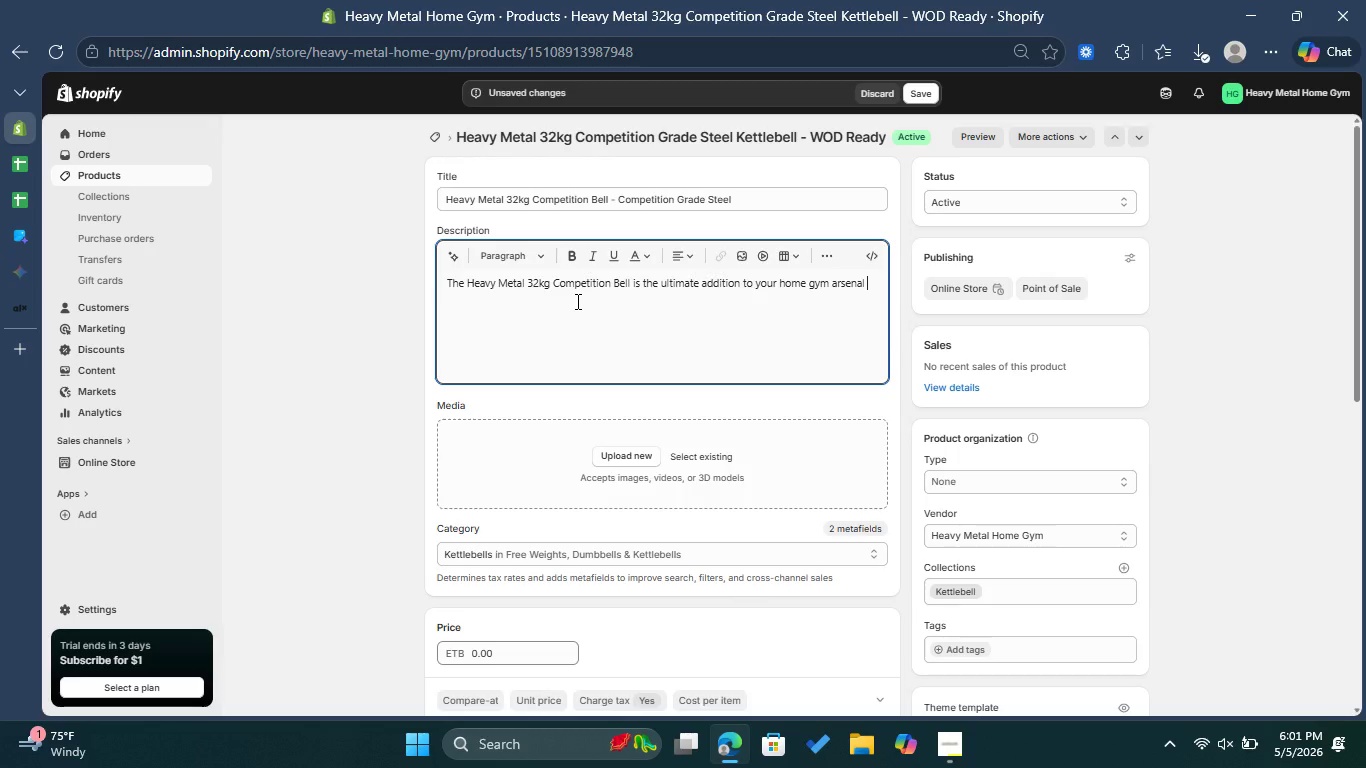 
key(Backspace)
type(,)
key(Backspace)
type(. Crafted )
 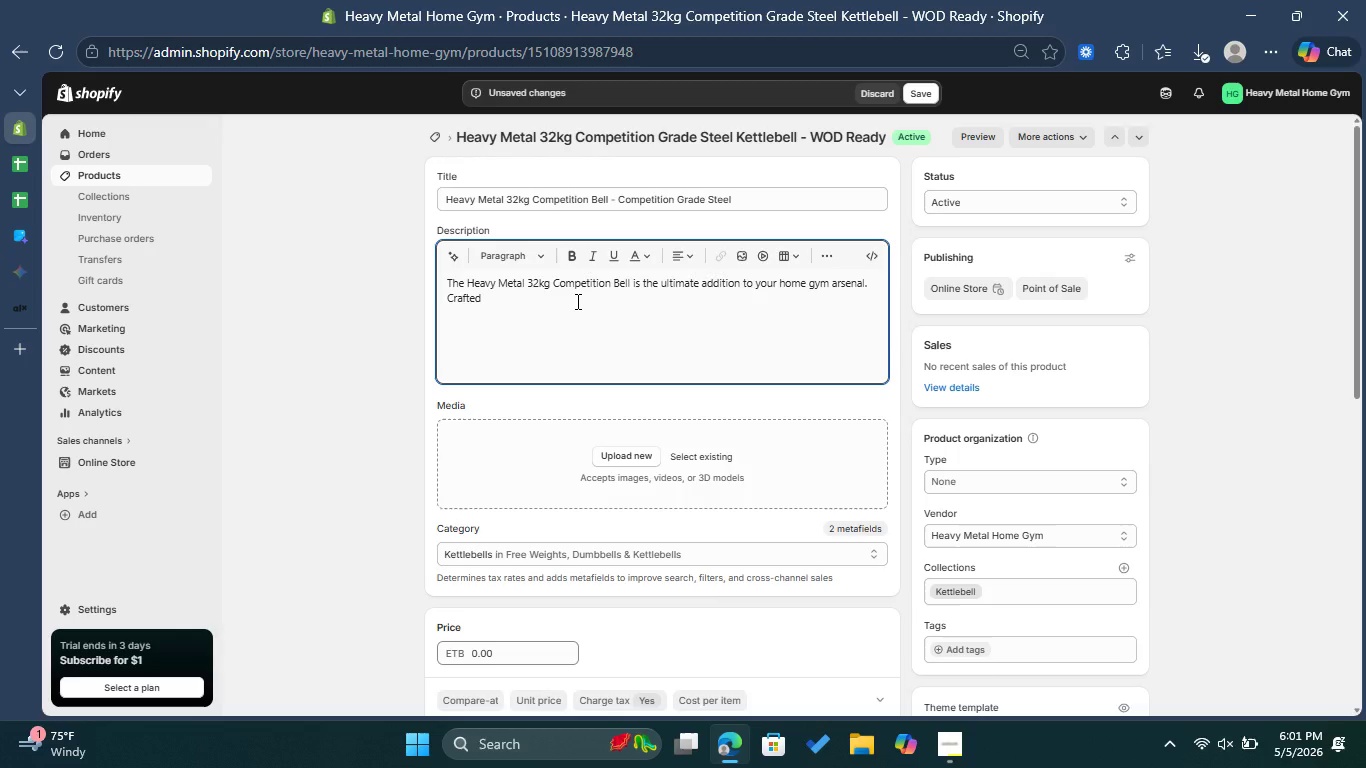 
type(fro )
key(Backspace)
type(m premium )
 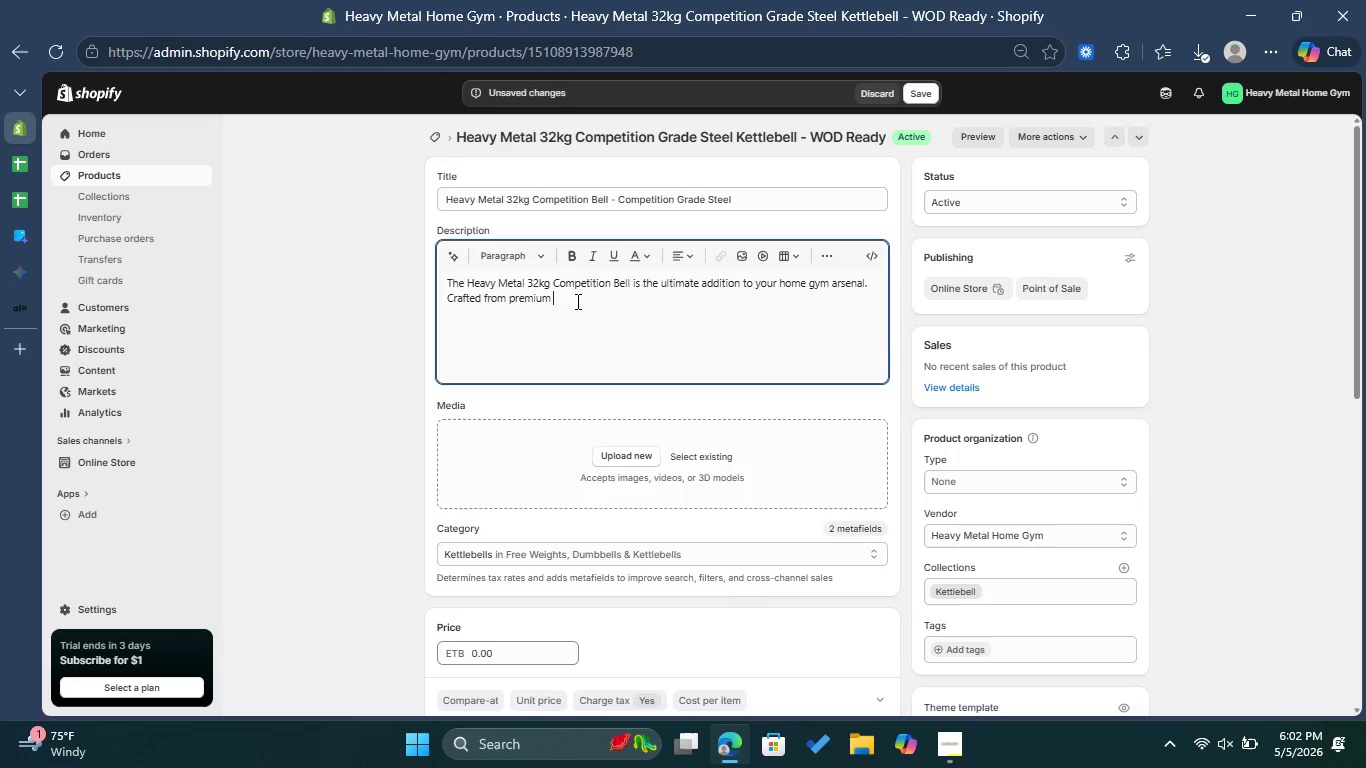 
type(Competiton )
 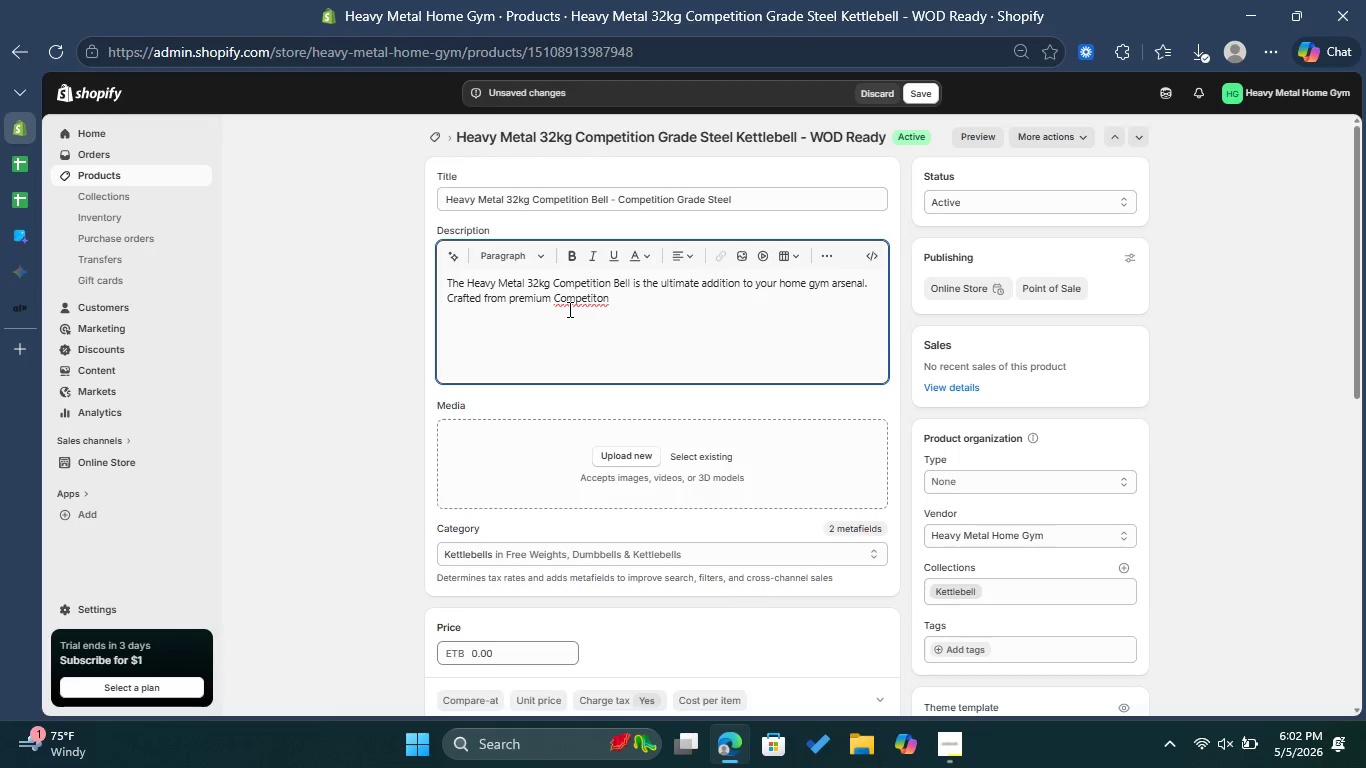 
type(Grade )
 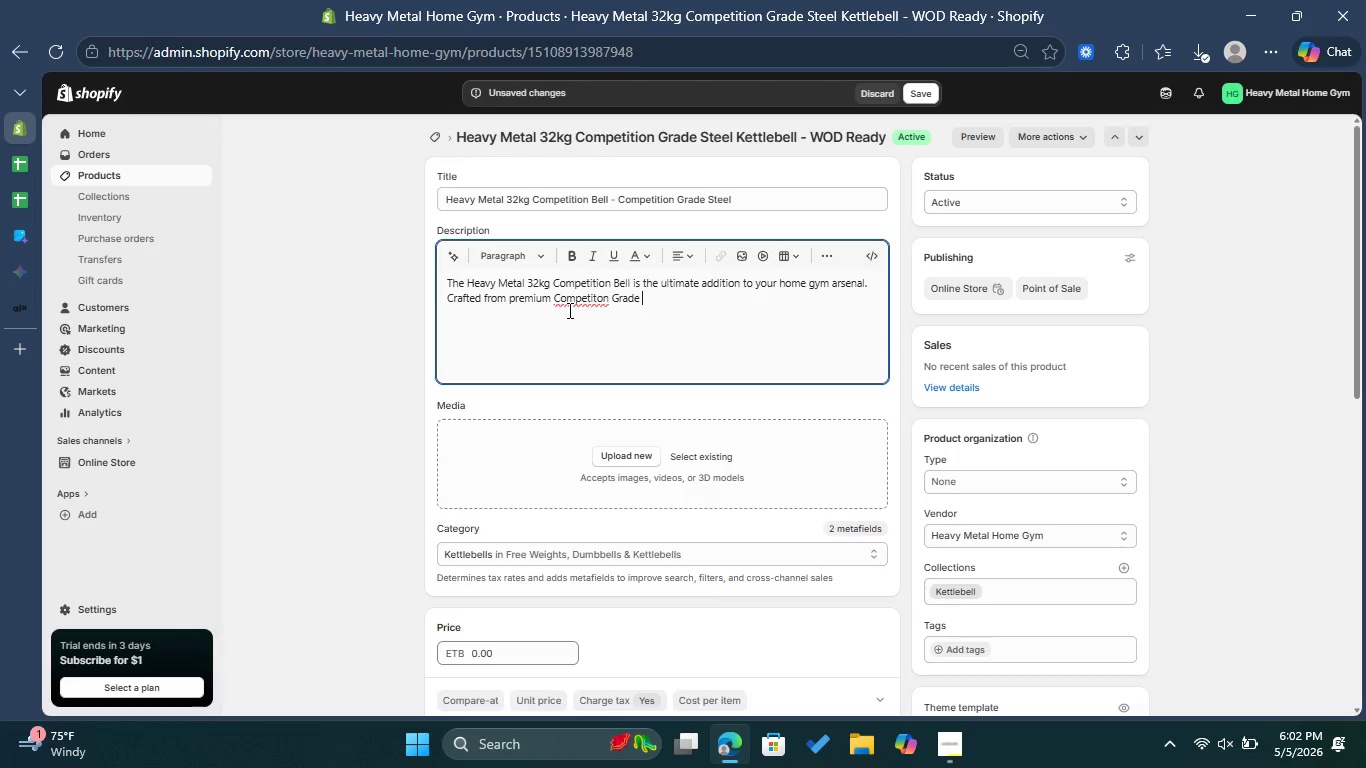 
left_click([576, 306])
 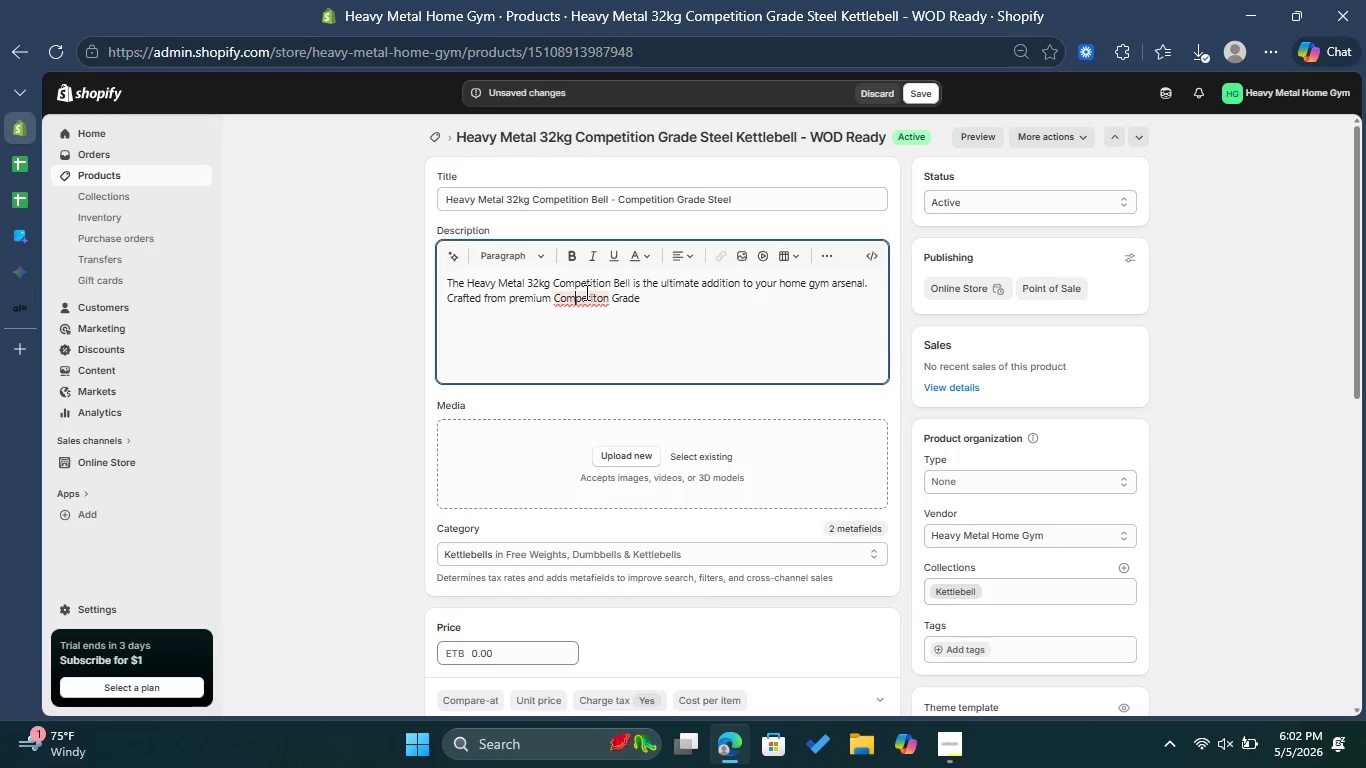 
left_click([585, 292])
 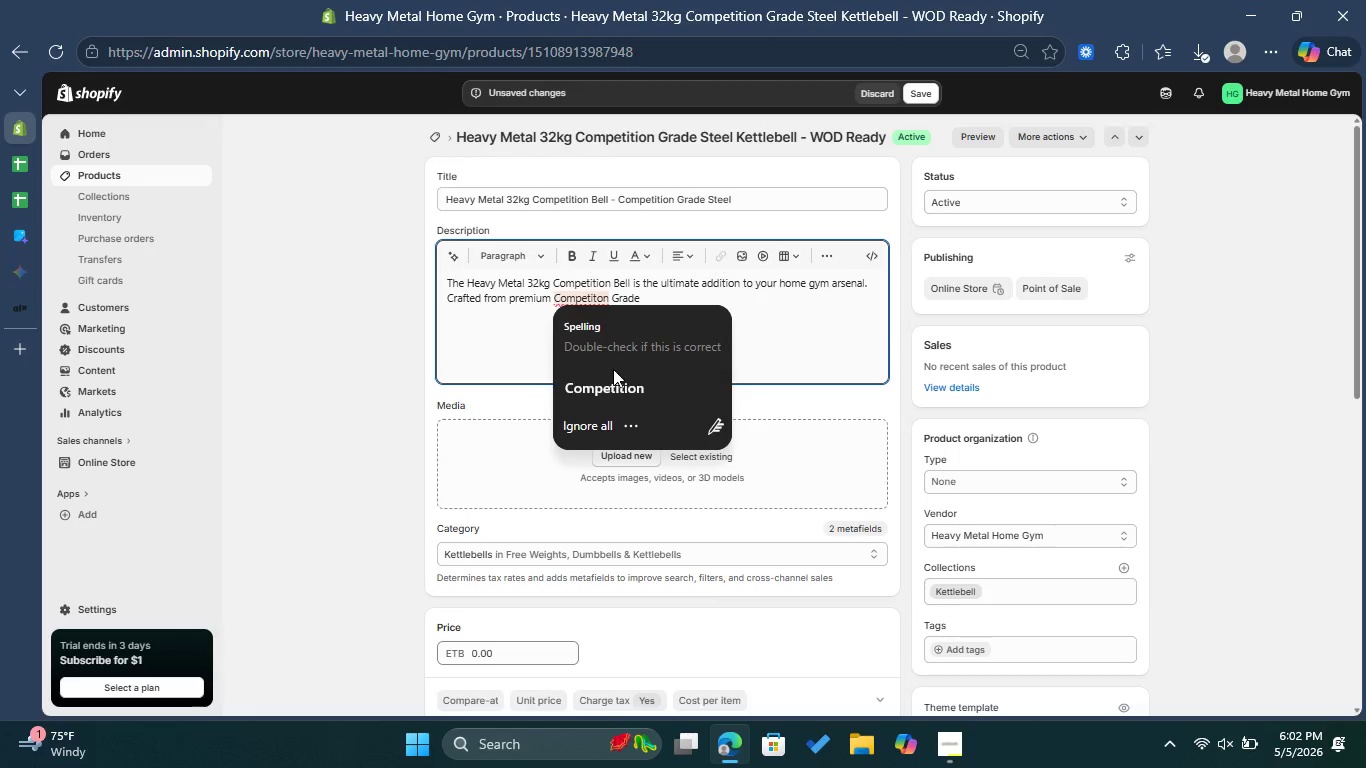 
left_click([622, 390])
 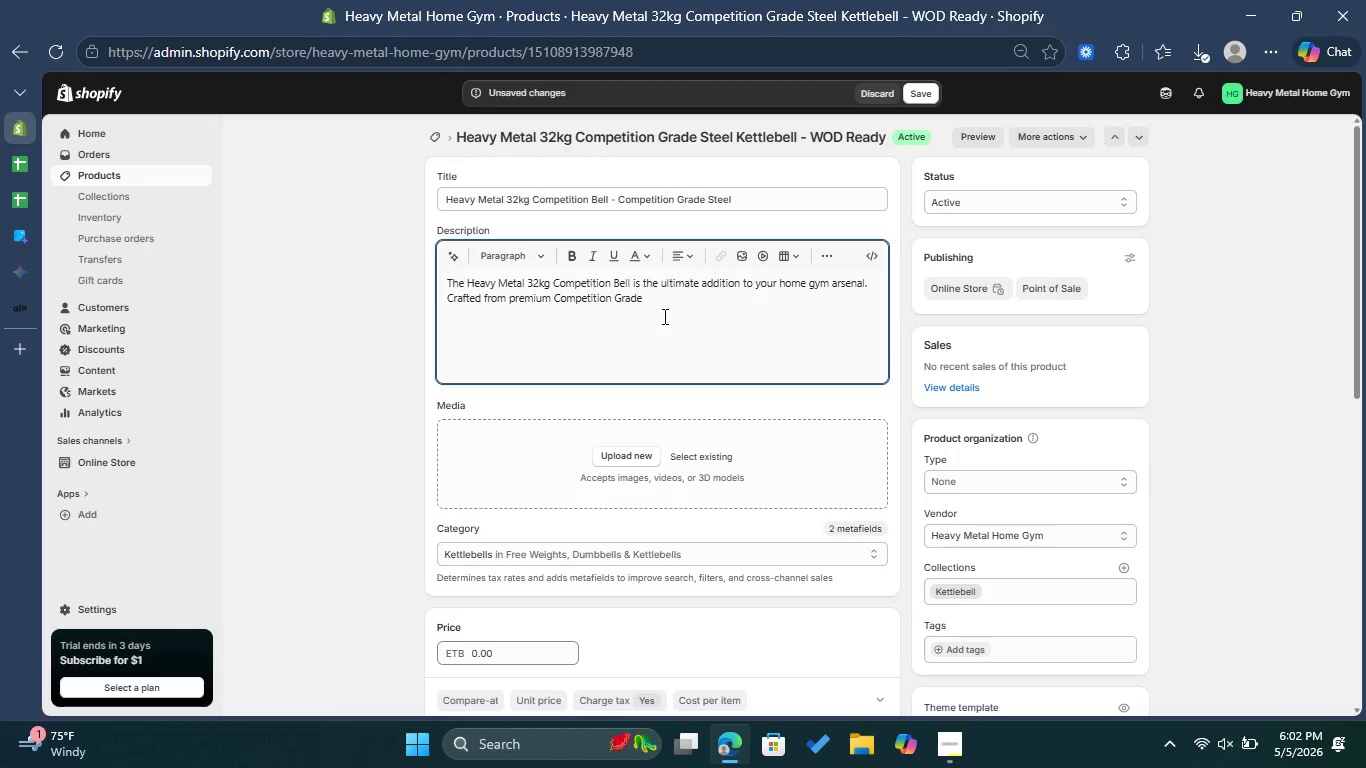 
type(Steel )
key(Backspace)
type(, this gear is engineered for )
 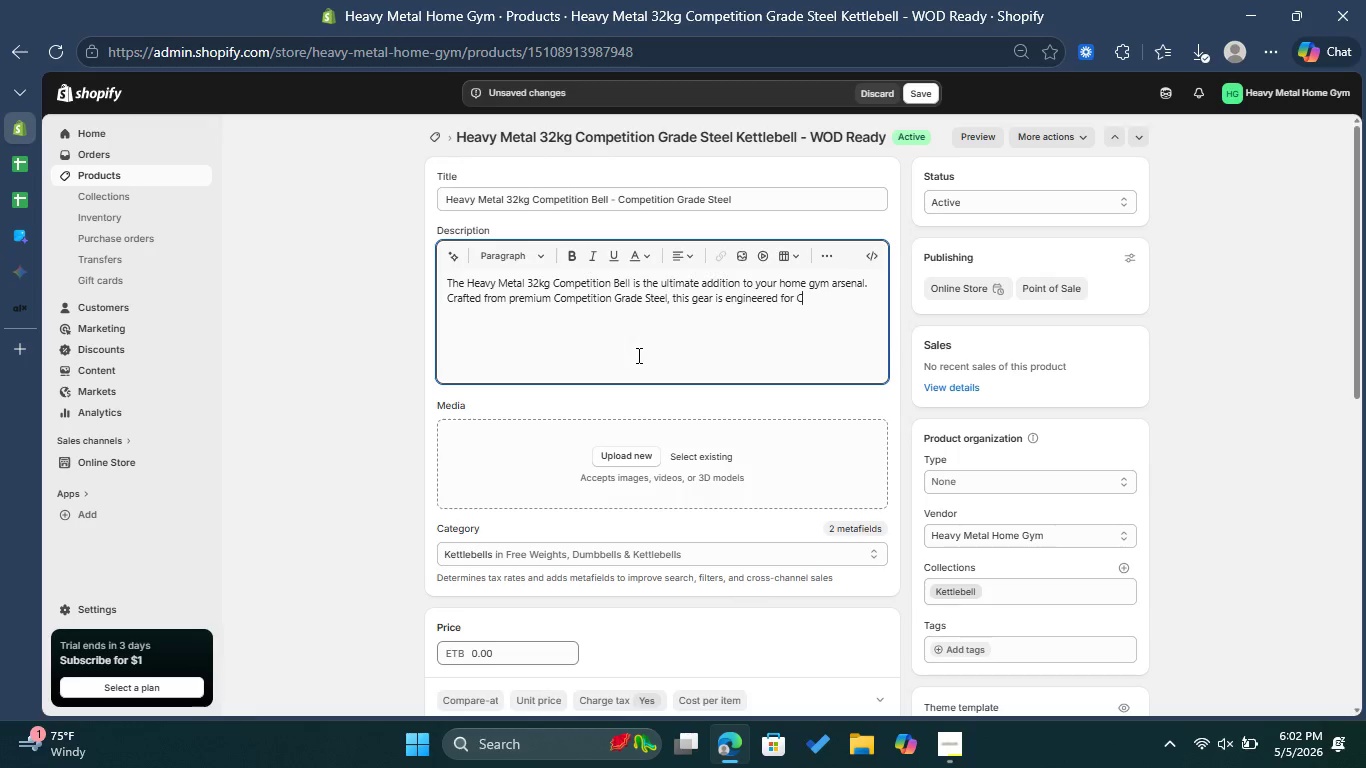 
type(Cross )
key(Backspace)
type(Fit enthusiasts and )
 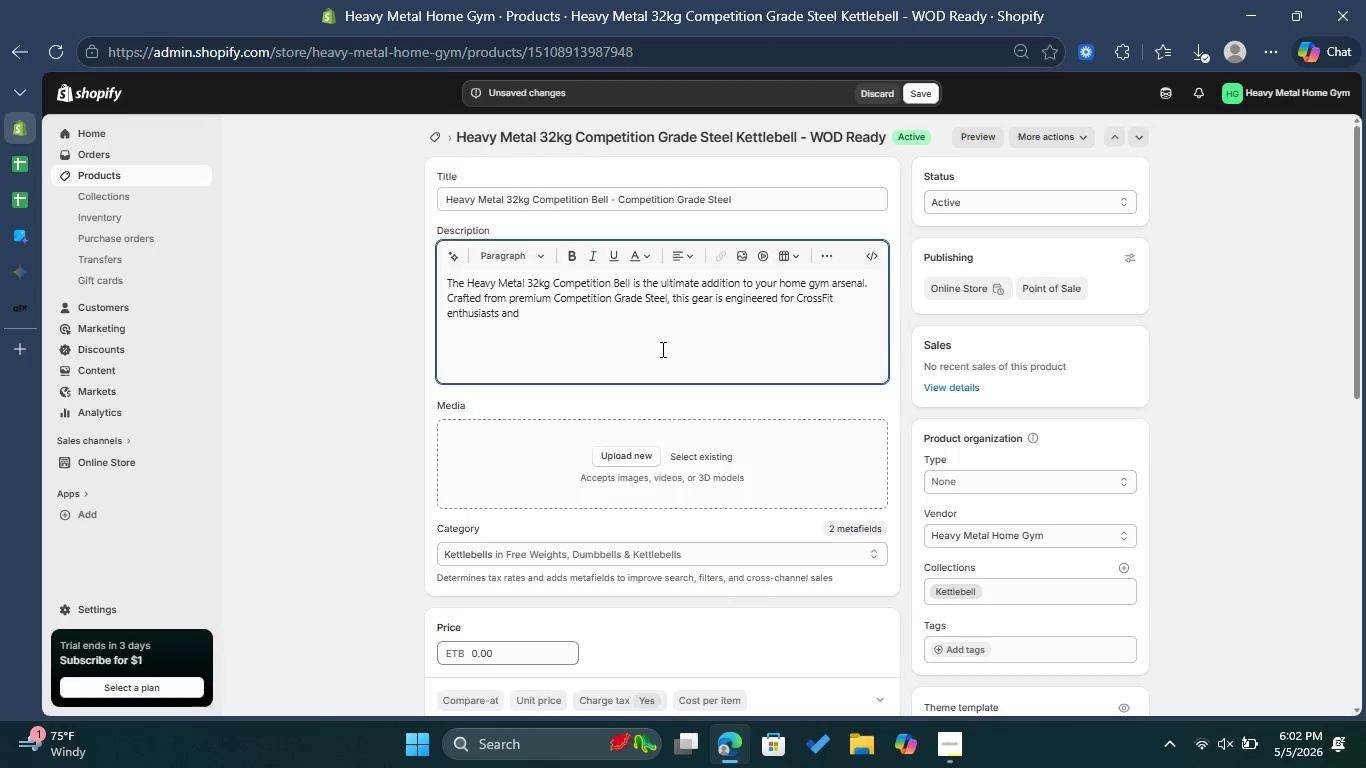 
type(competition-grade performance )
key(Backspace)
type(. )
 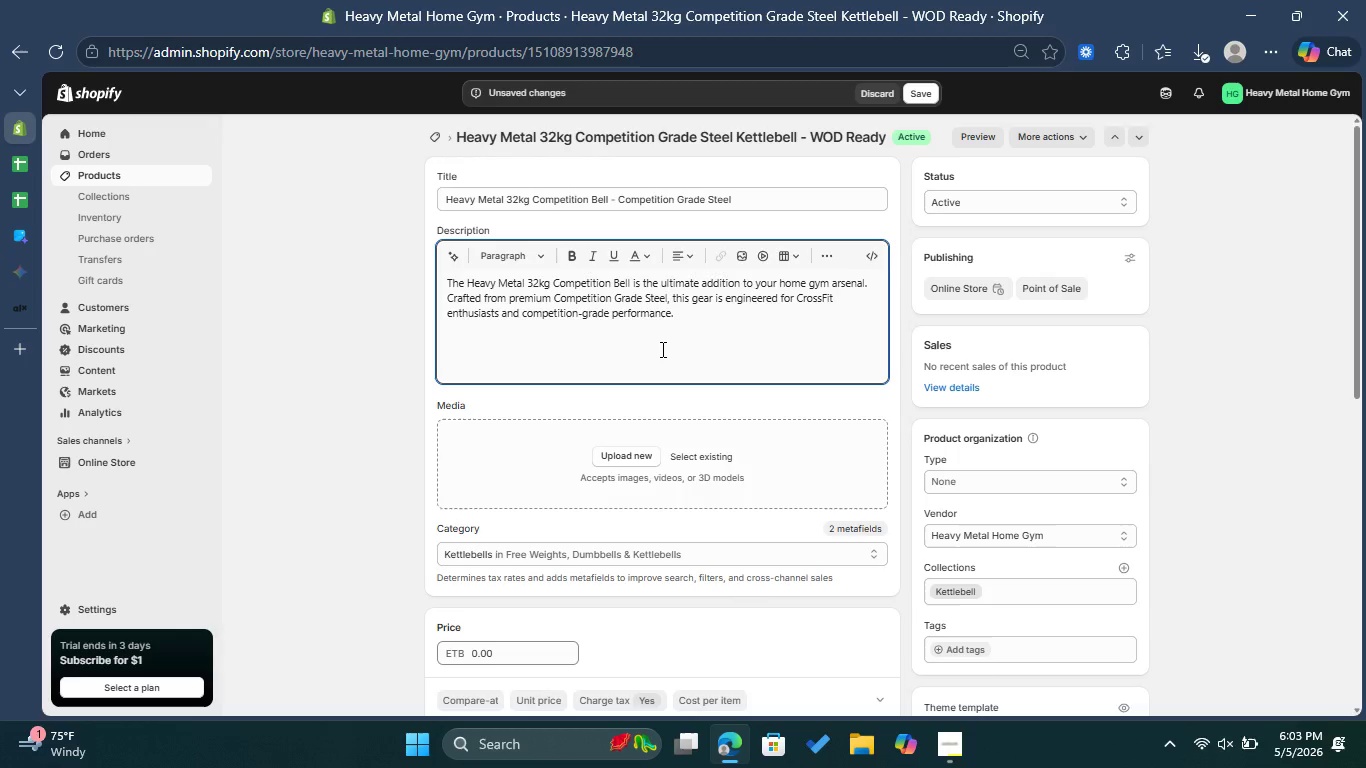 
key(Enter)
 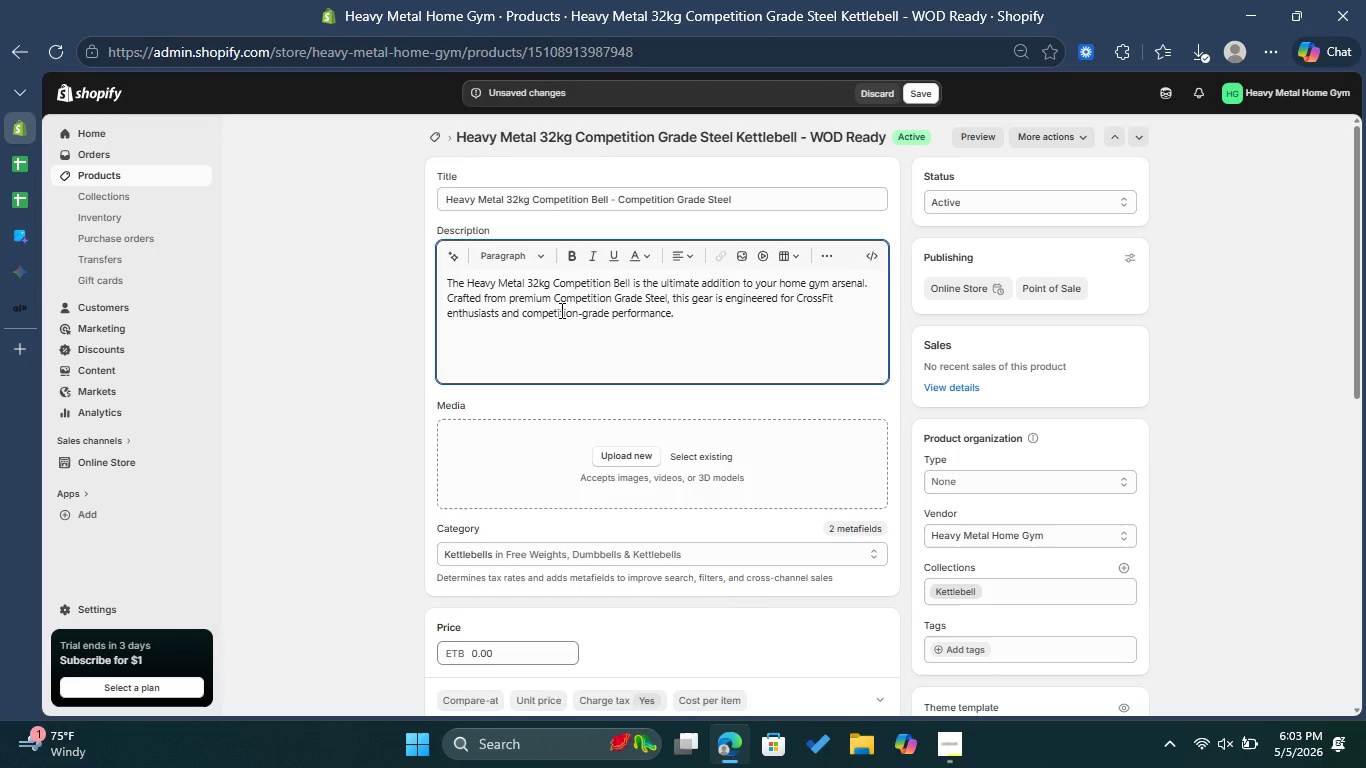 
left_click([540, 260])
 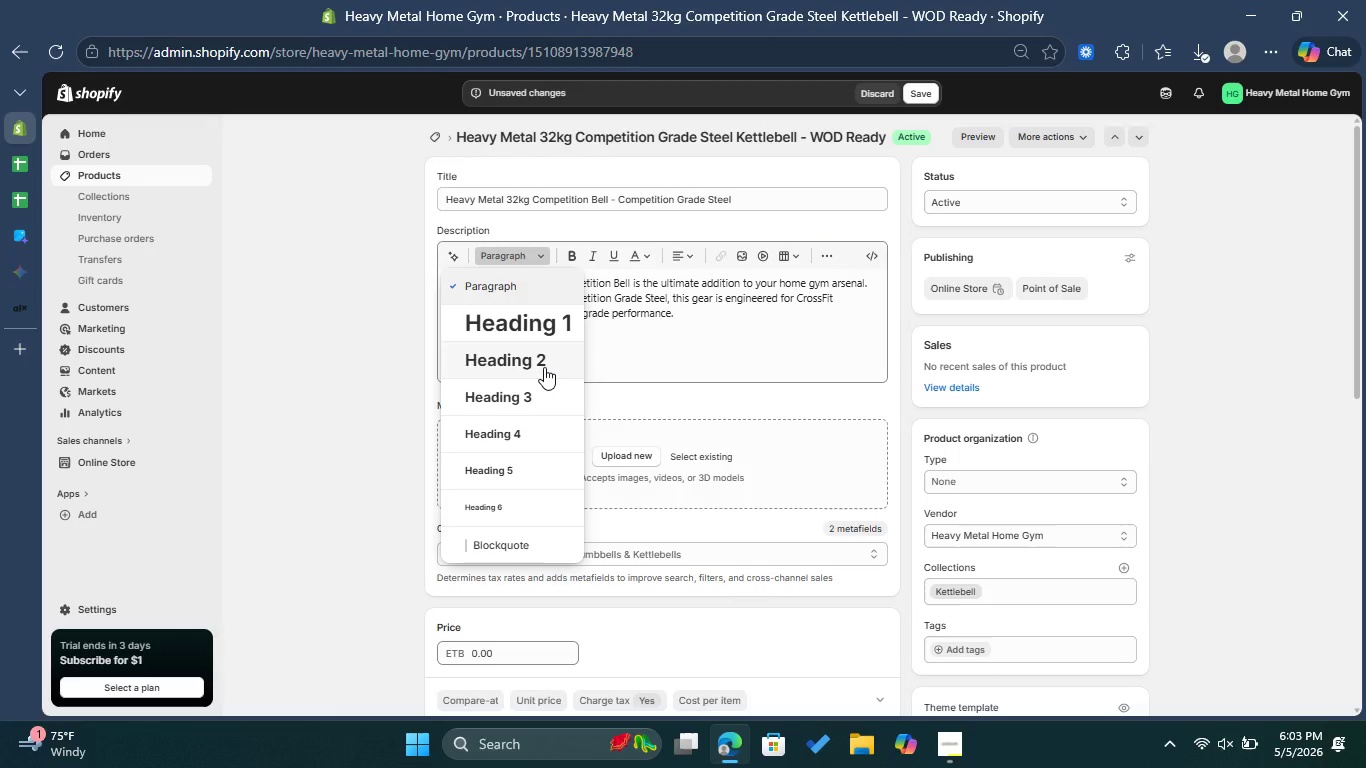 
left_click([544, 367])
 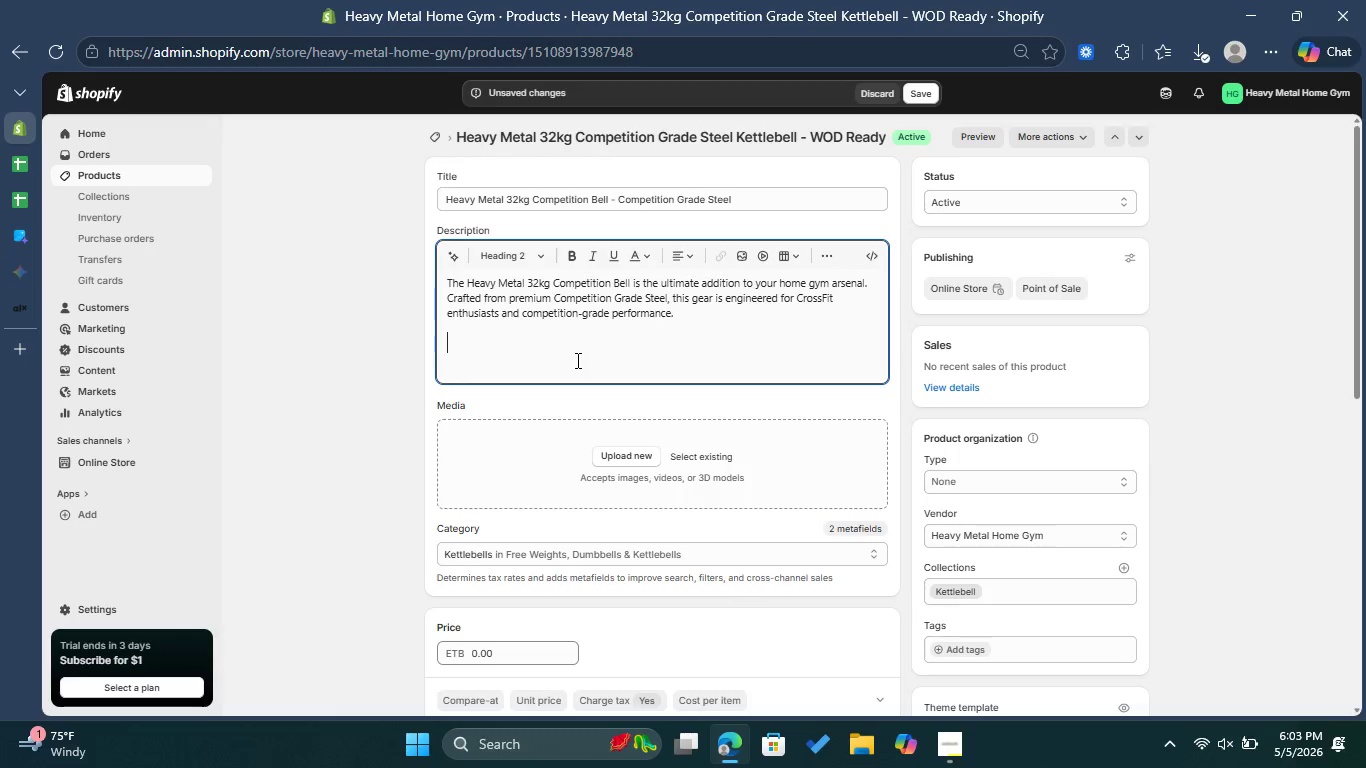 
key(Shift+T)
 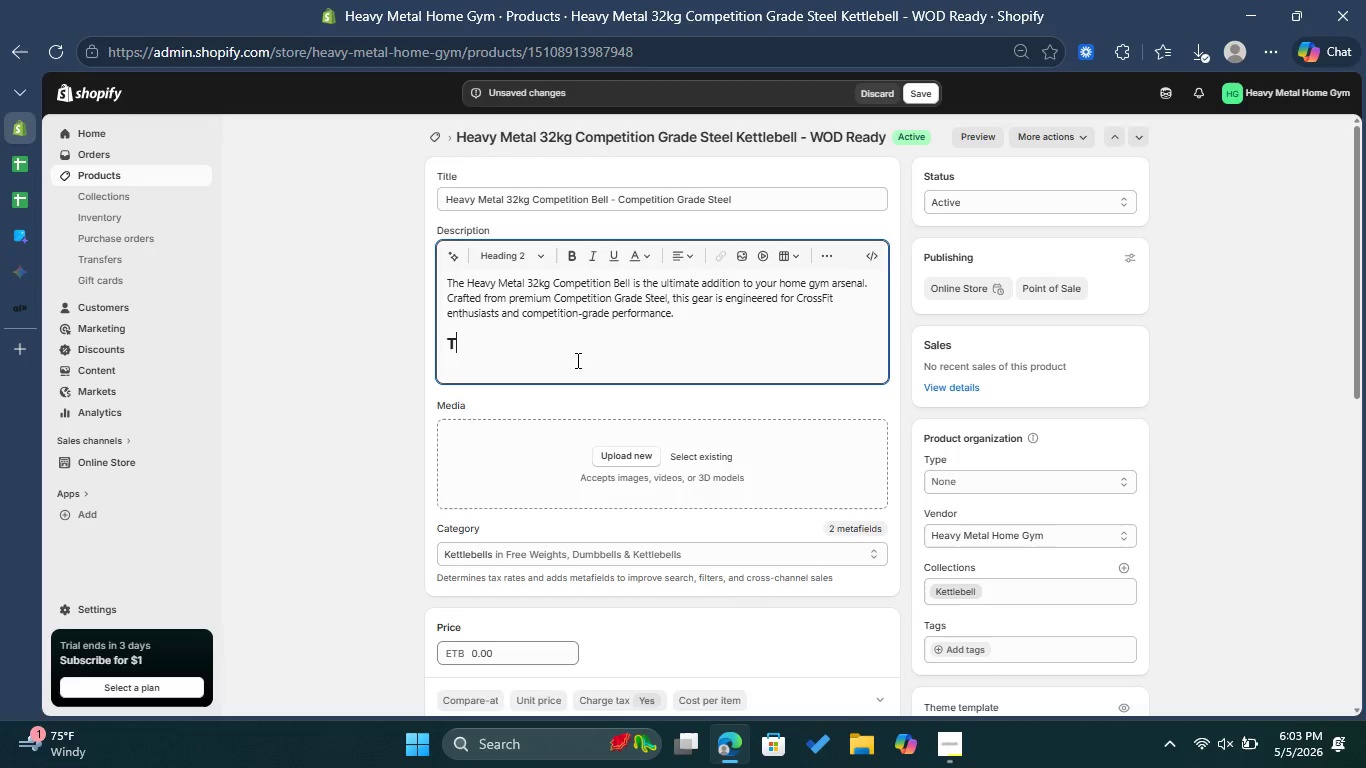 
type(echnical Specfication )
 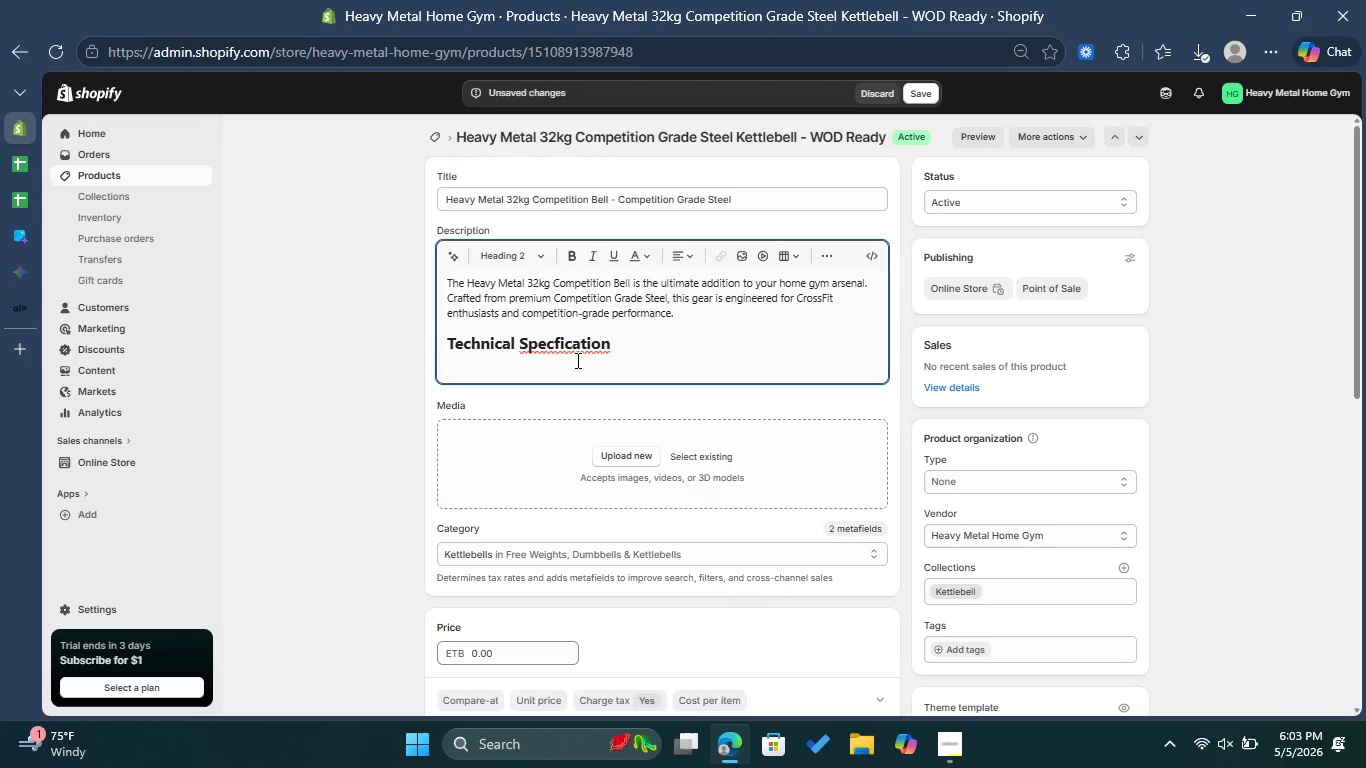 
key(Backspace)
 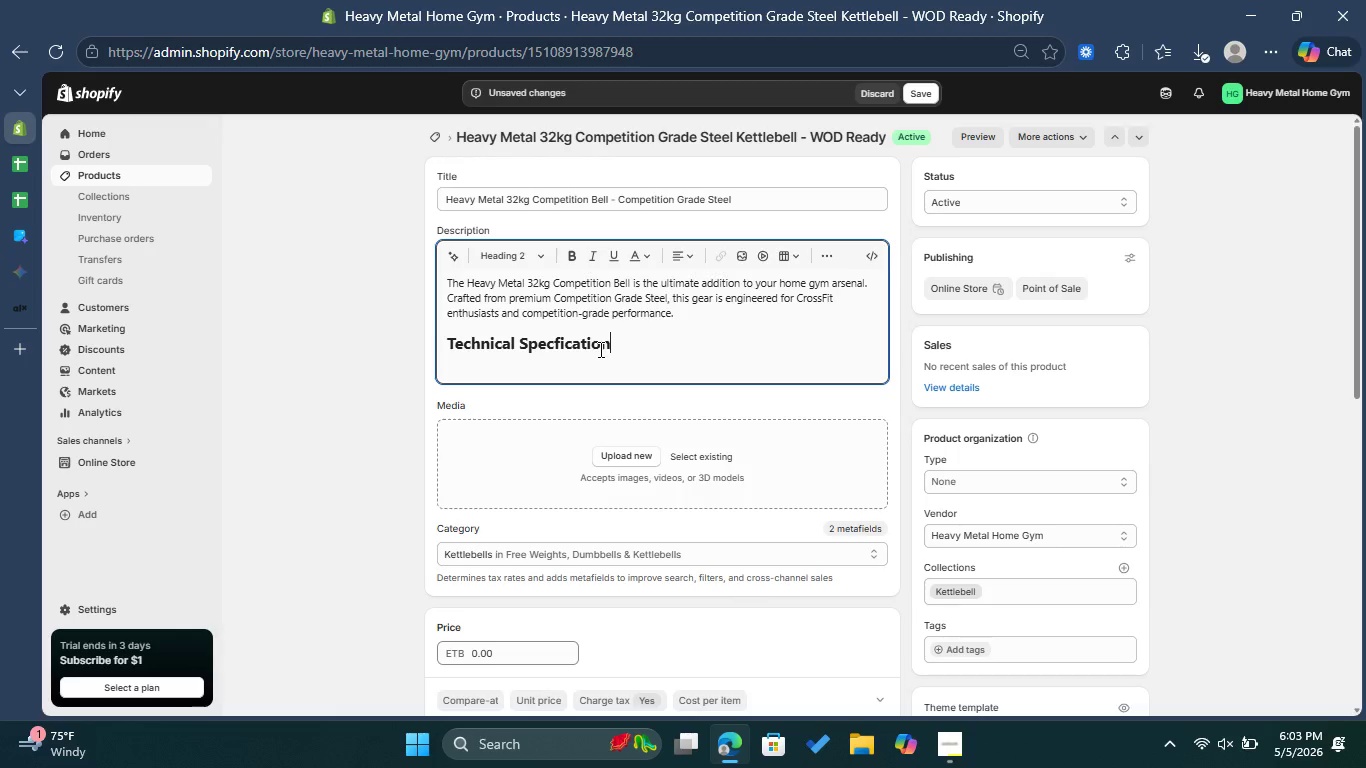 
key(S)
 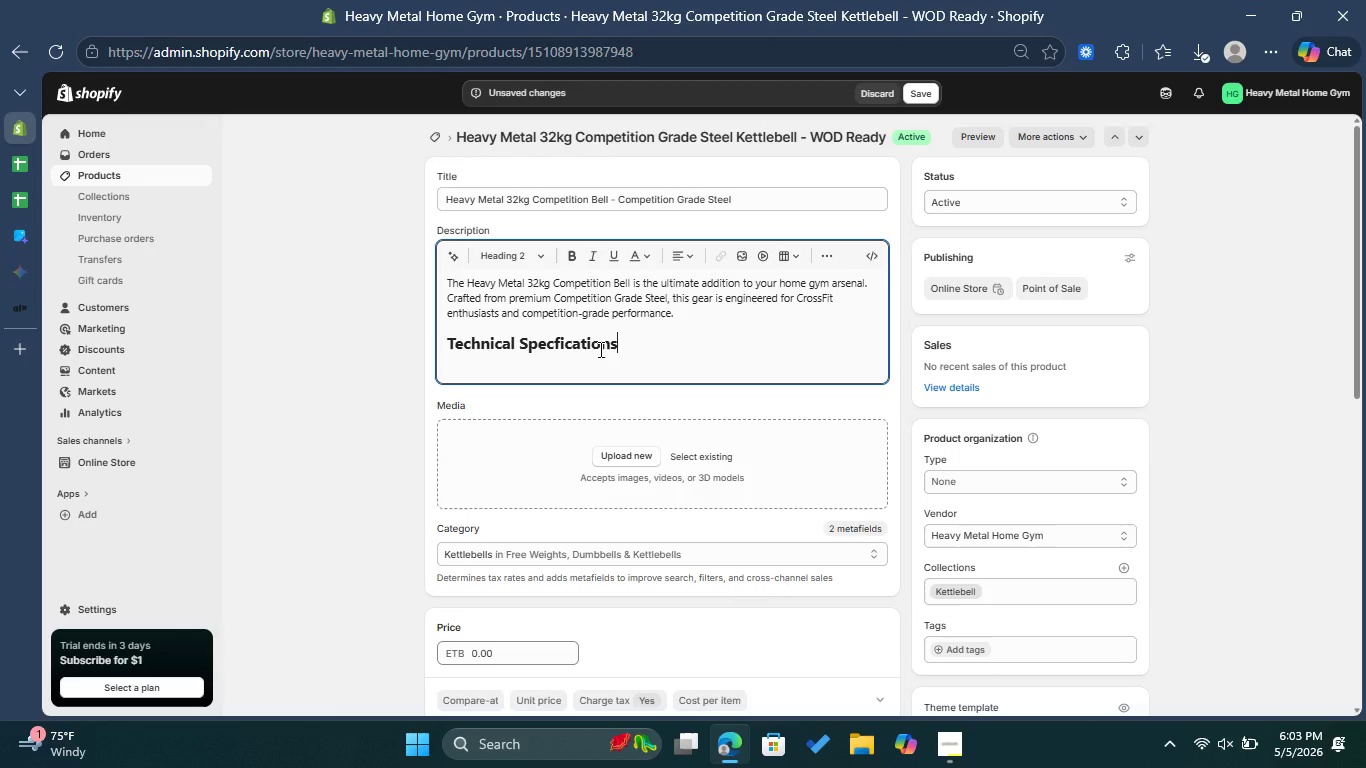 
key(Space)
 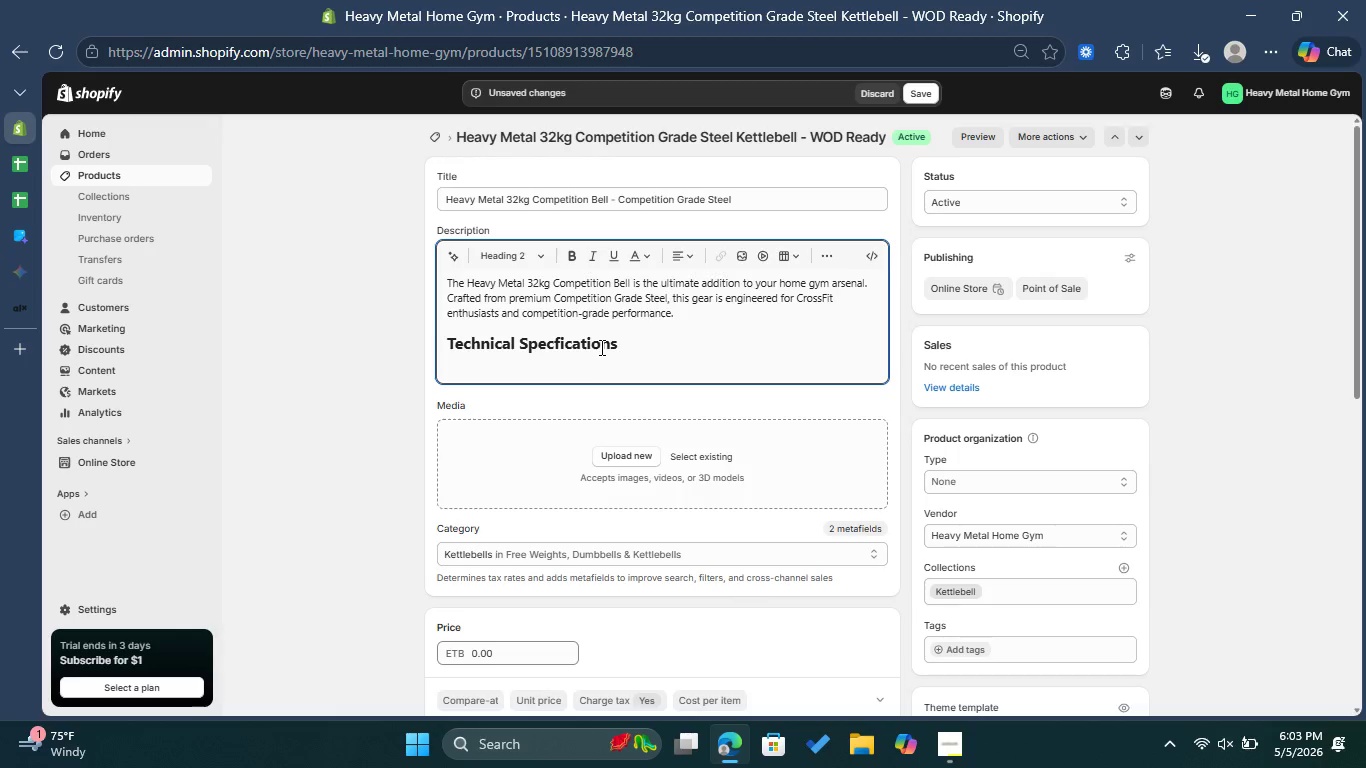 
left_click([599, 345])
 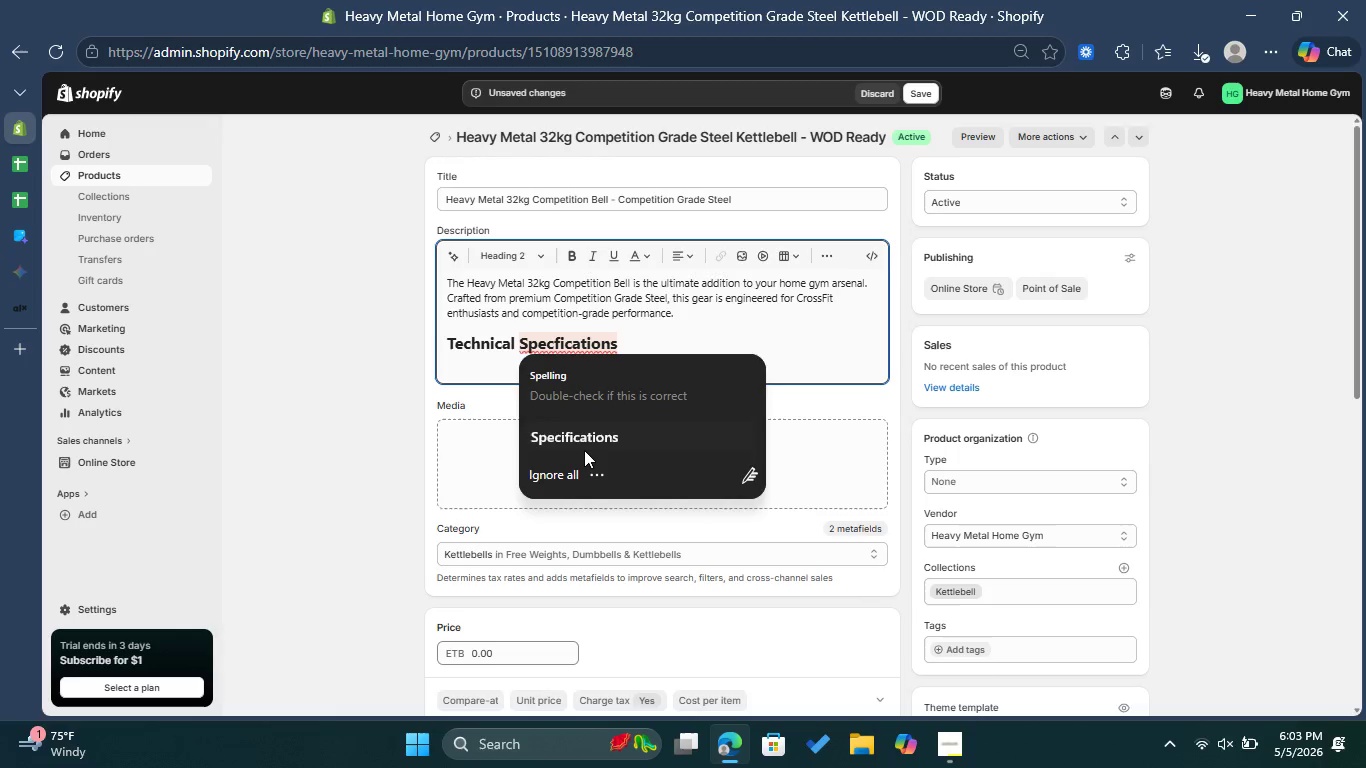 
left_click([584, 449])
 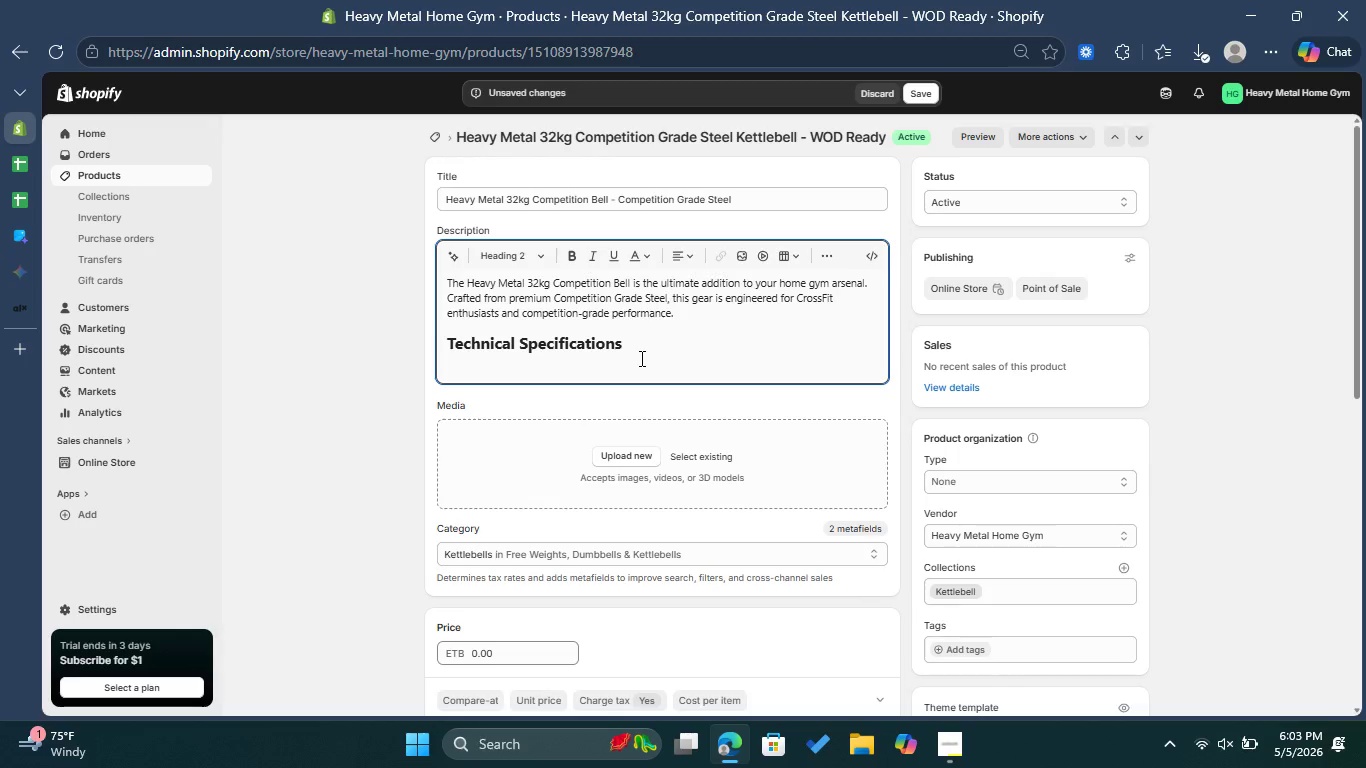 
key(Enter)
 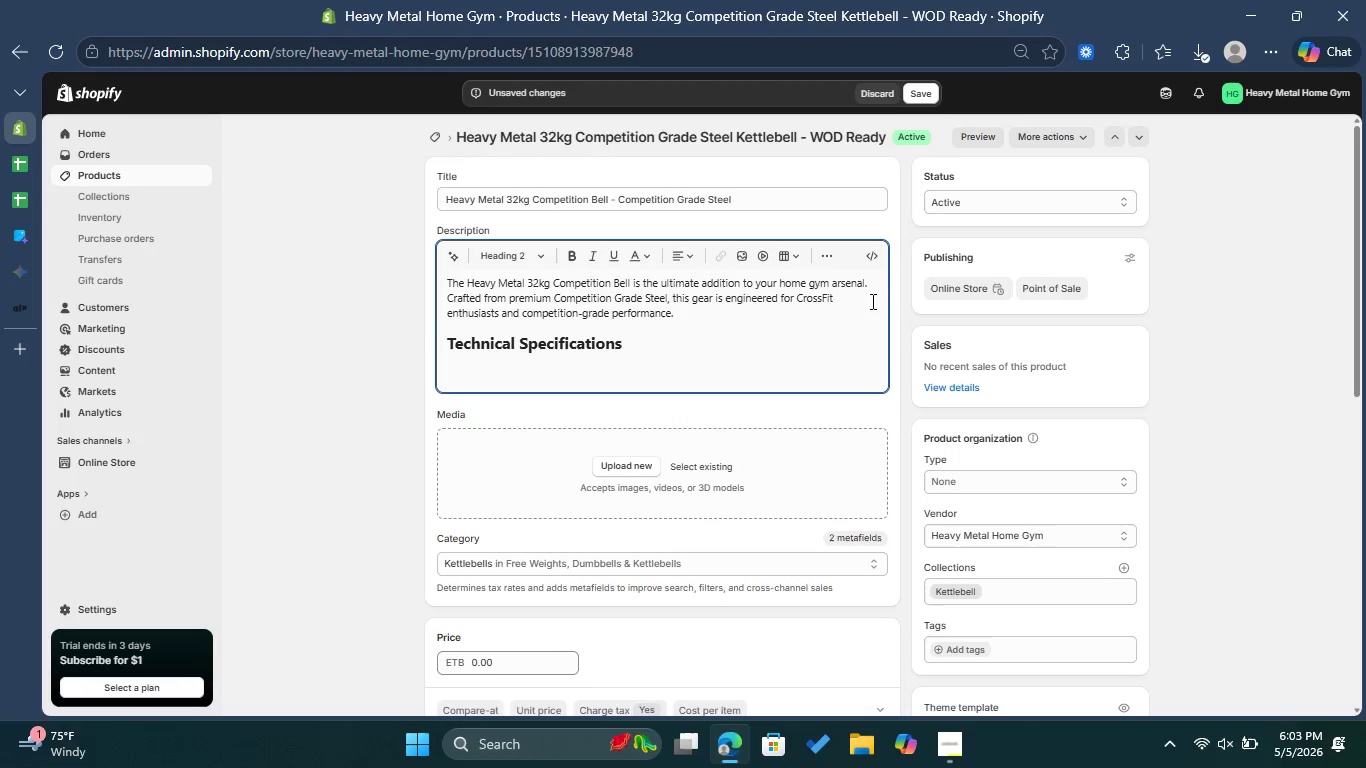 
left_click([833, 255])
 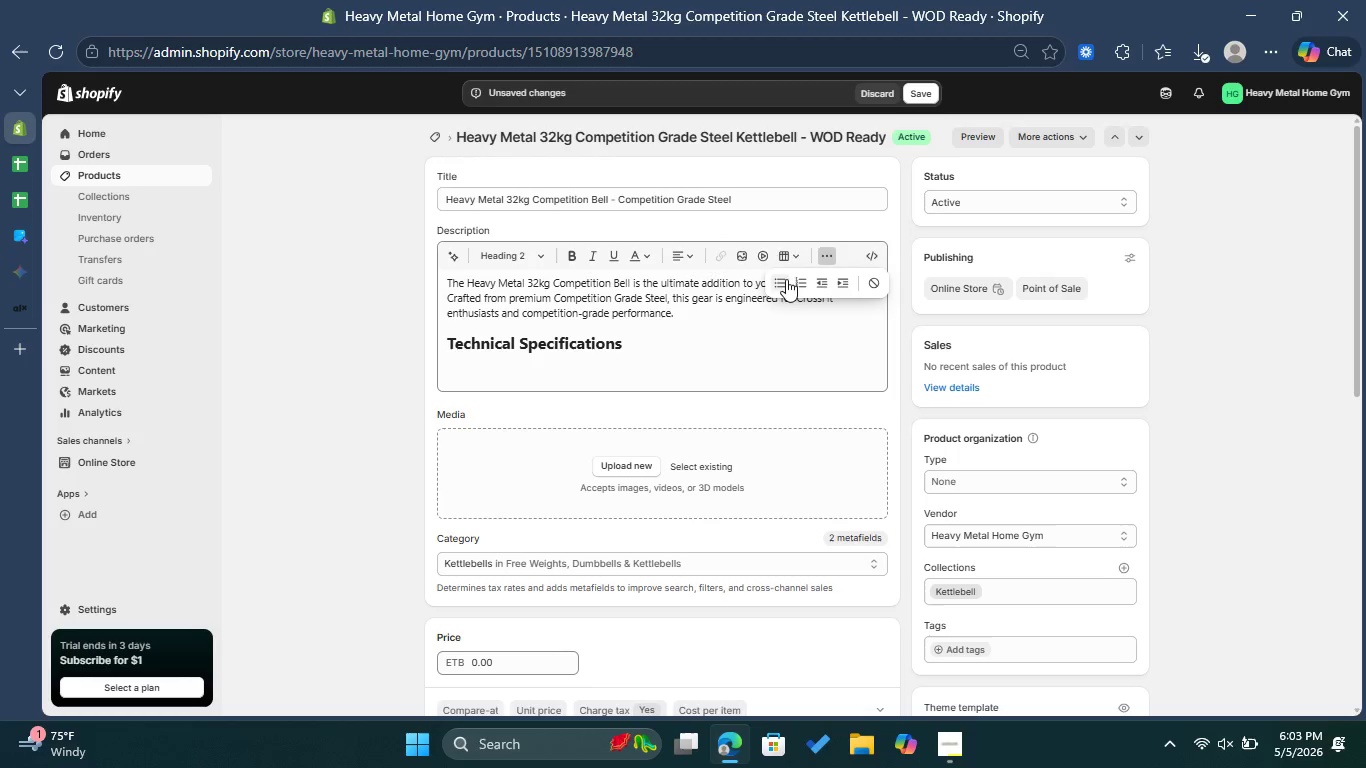 
left_click([781, 277])
 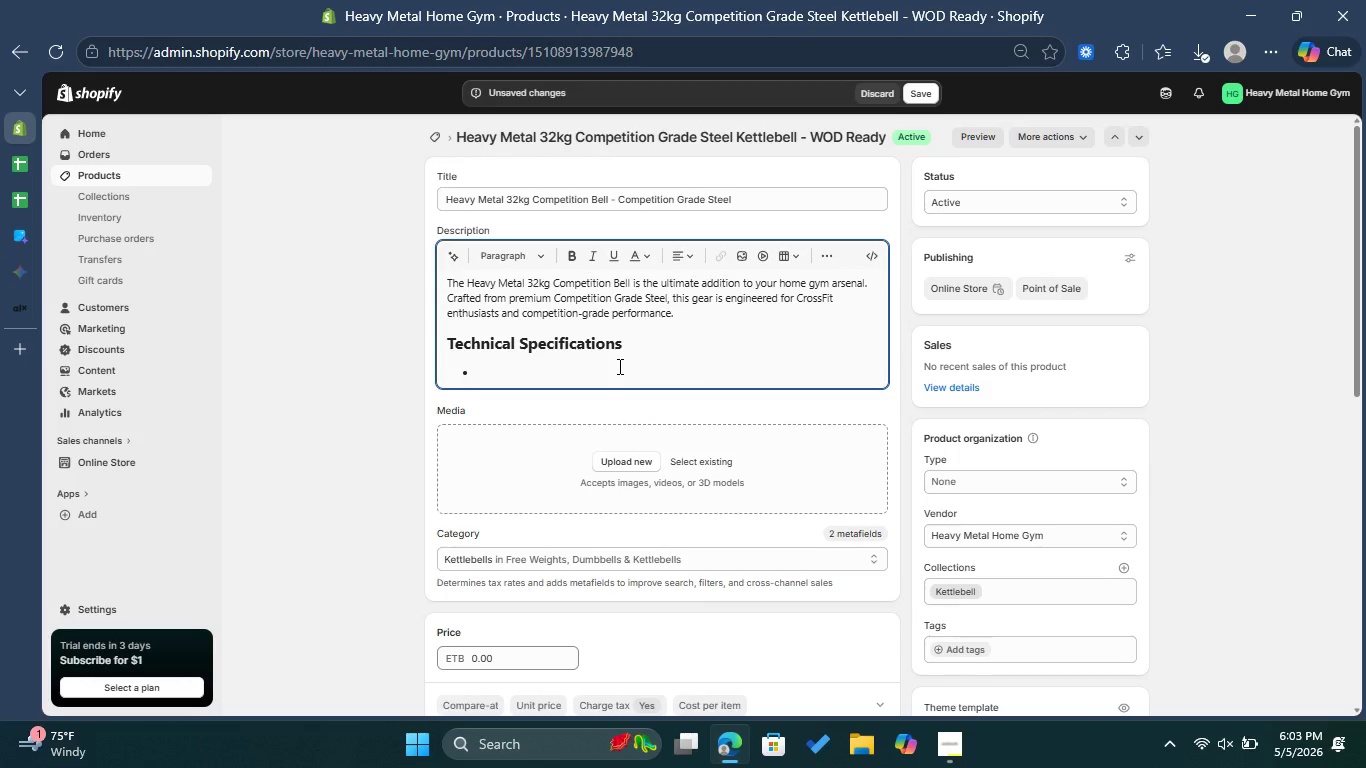 
wait(7.08)
 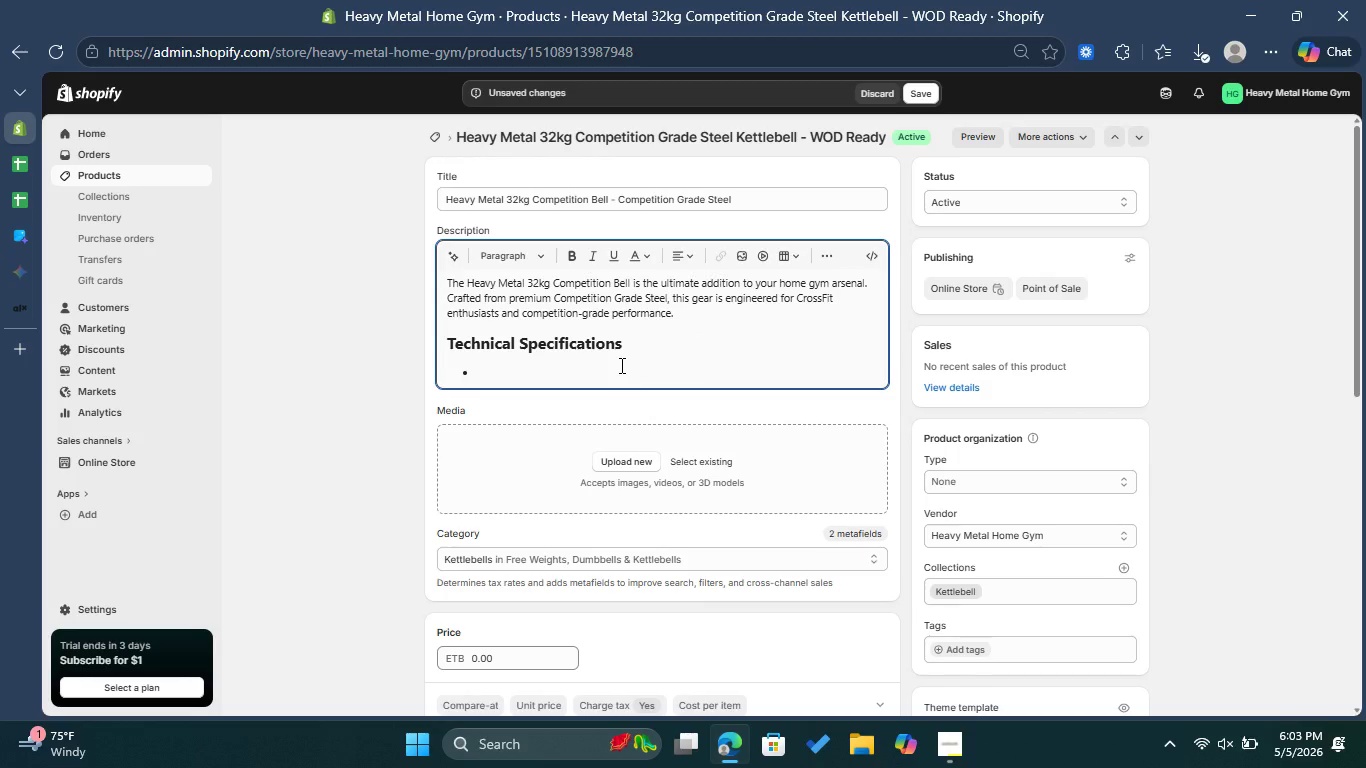 
left_click([573, 259])
 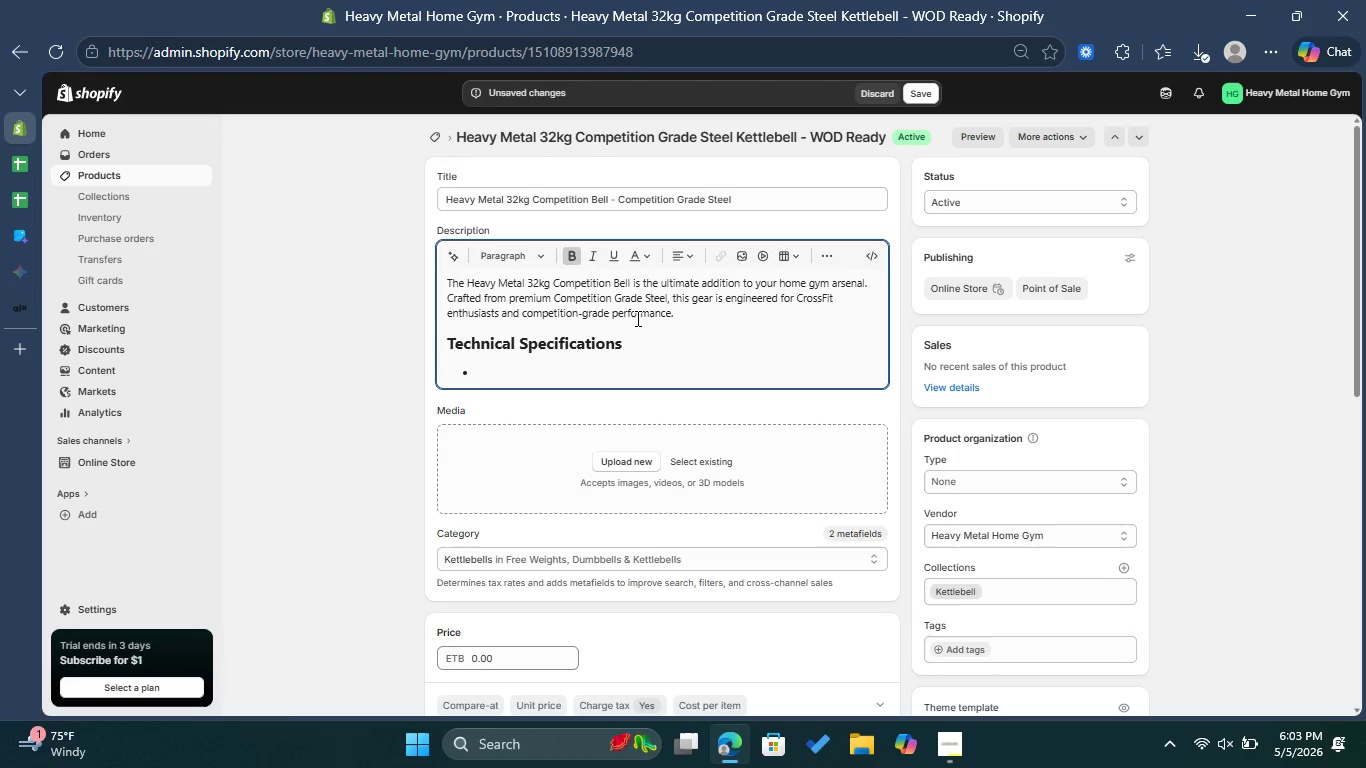 
type(Material: )
 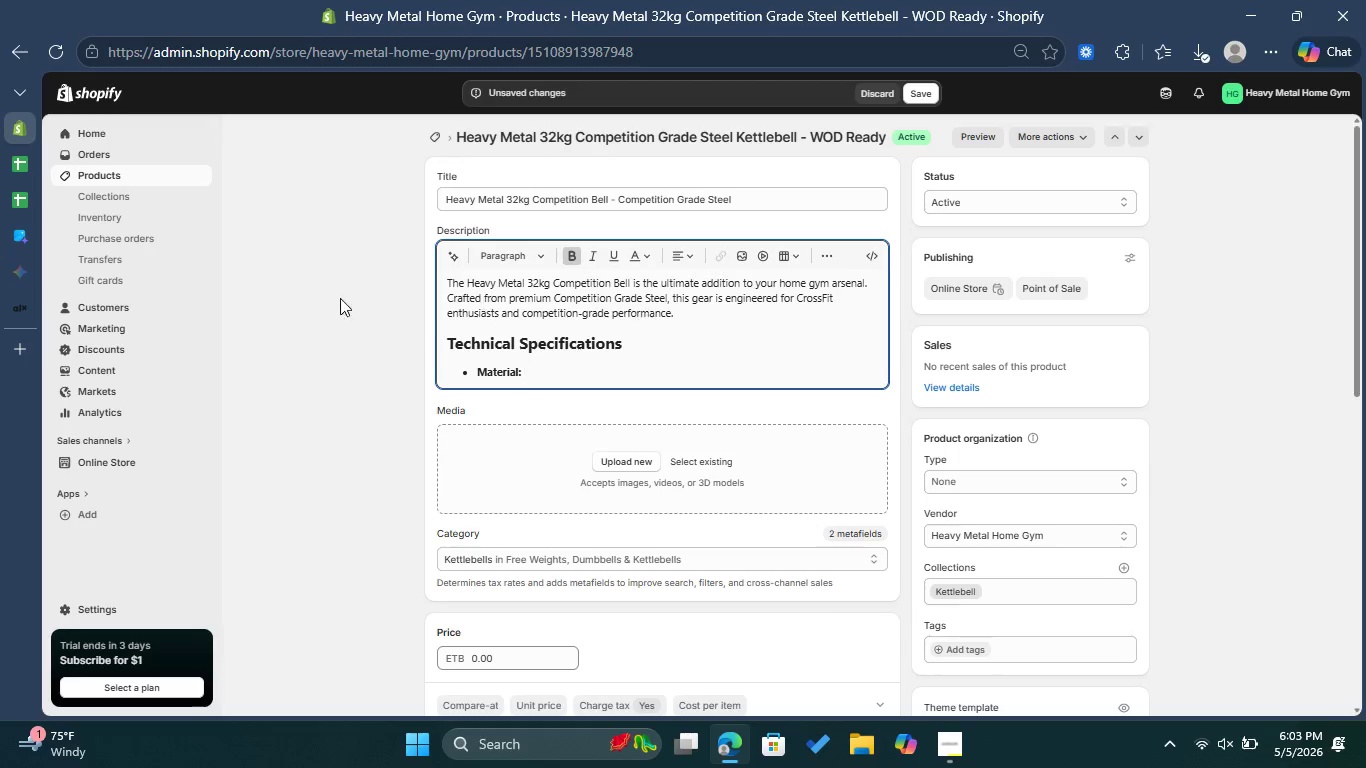 
left_click([573, 259])
 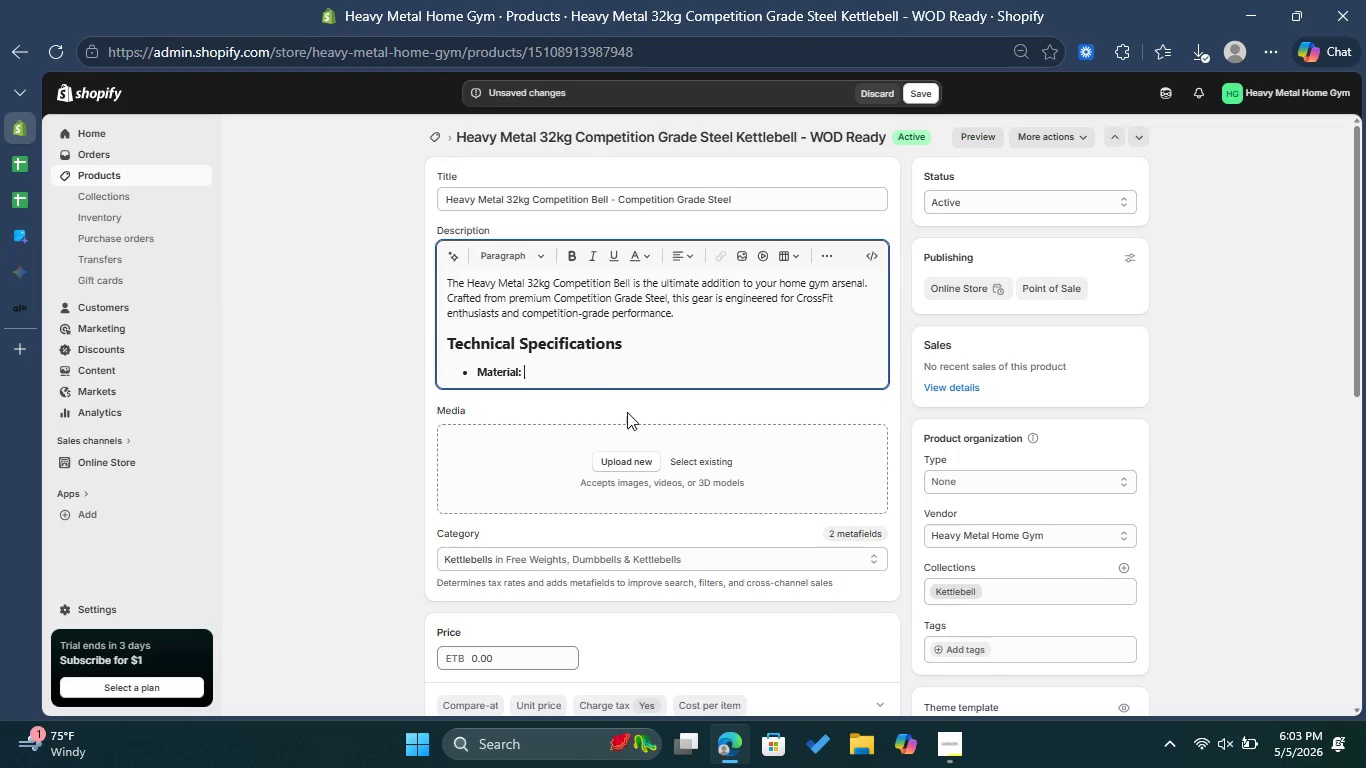 
type(Competition ga)
key(Backspace)
key(Backspace)
type(Grade steel )
 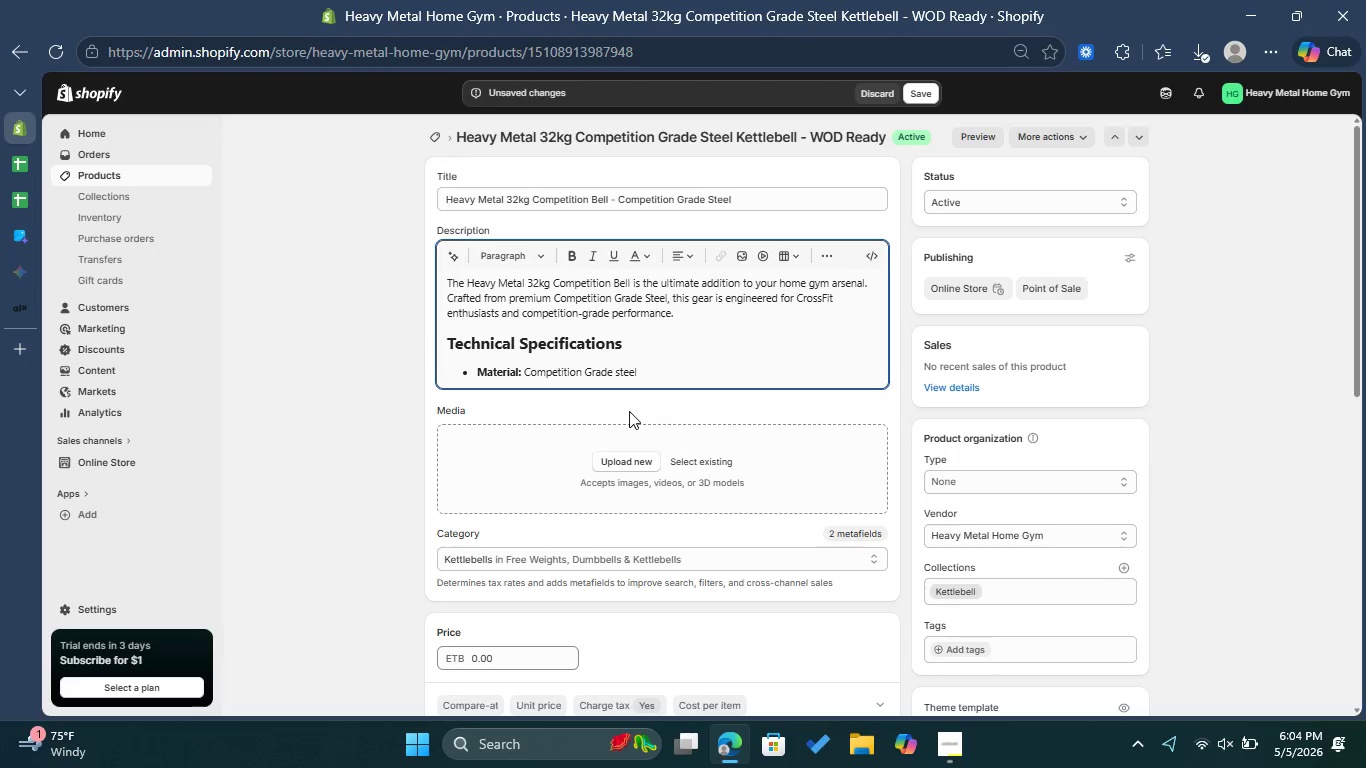 
key(ArrowLeft)
 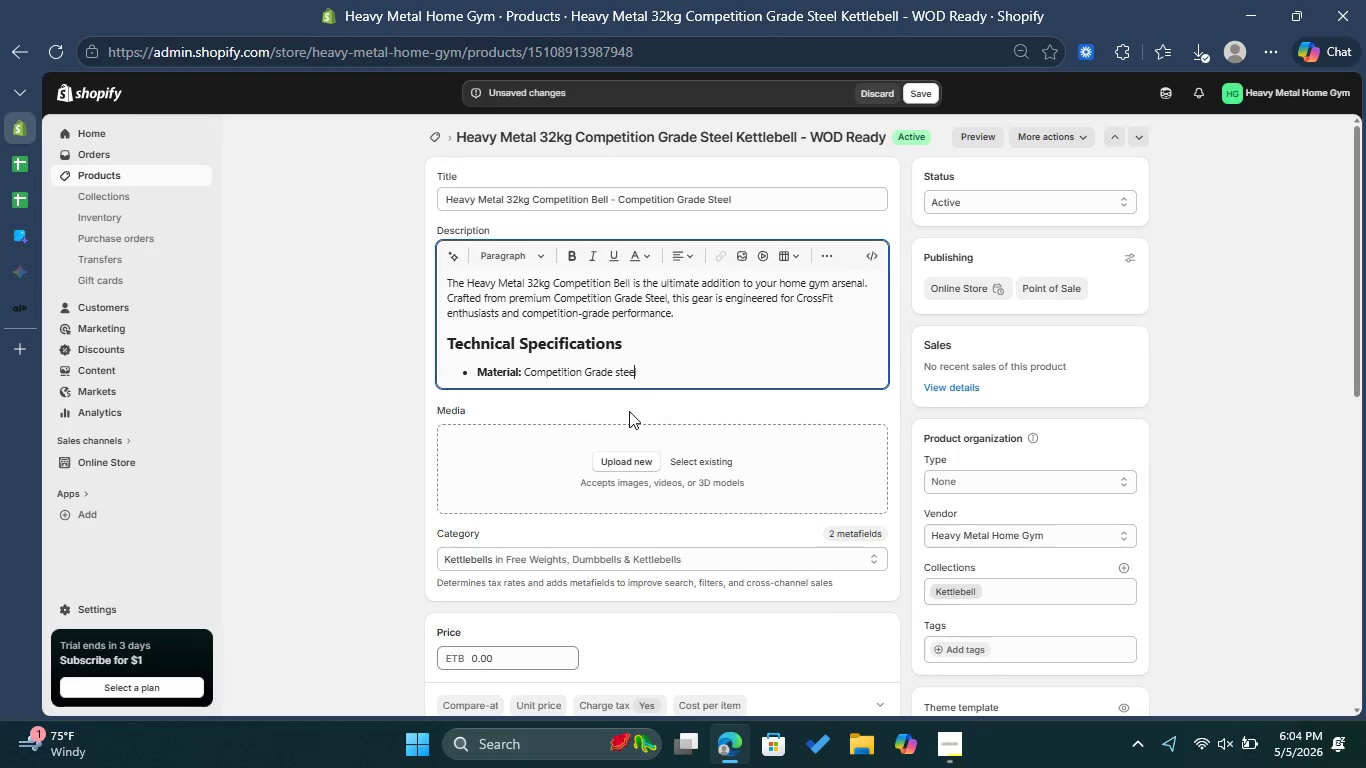 
key(ArrowLeft)
 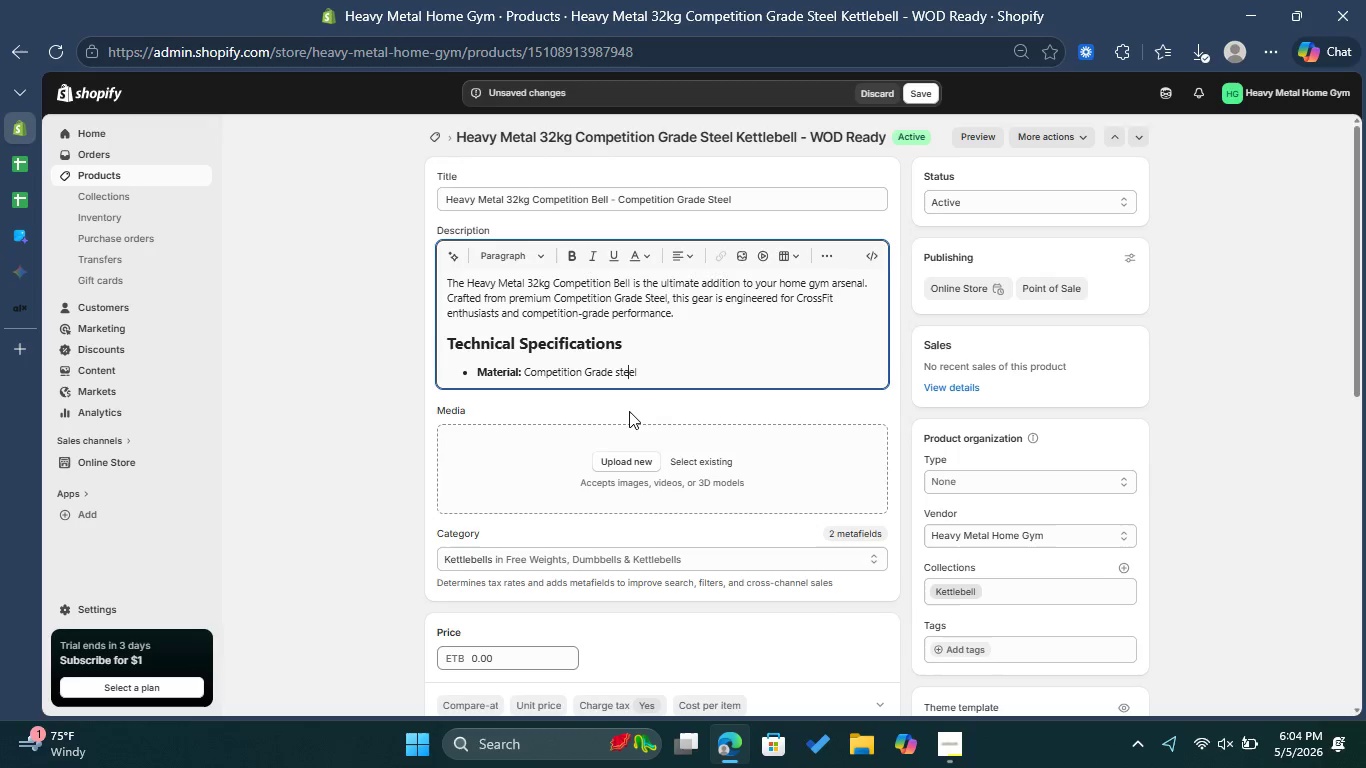 
key(ArrowLeft)
 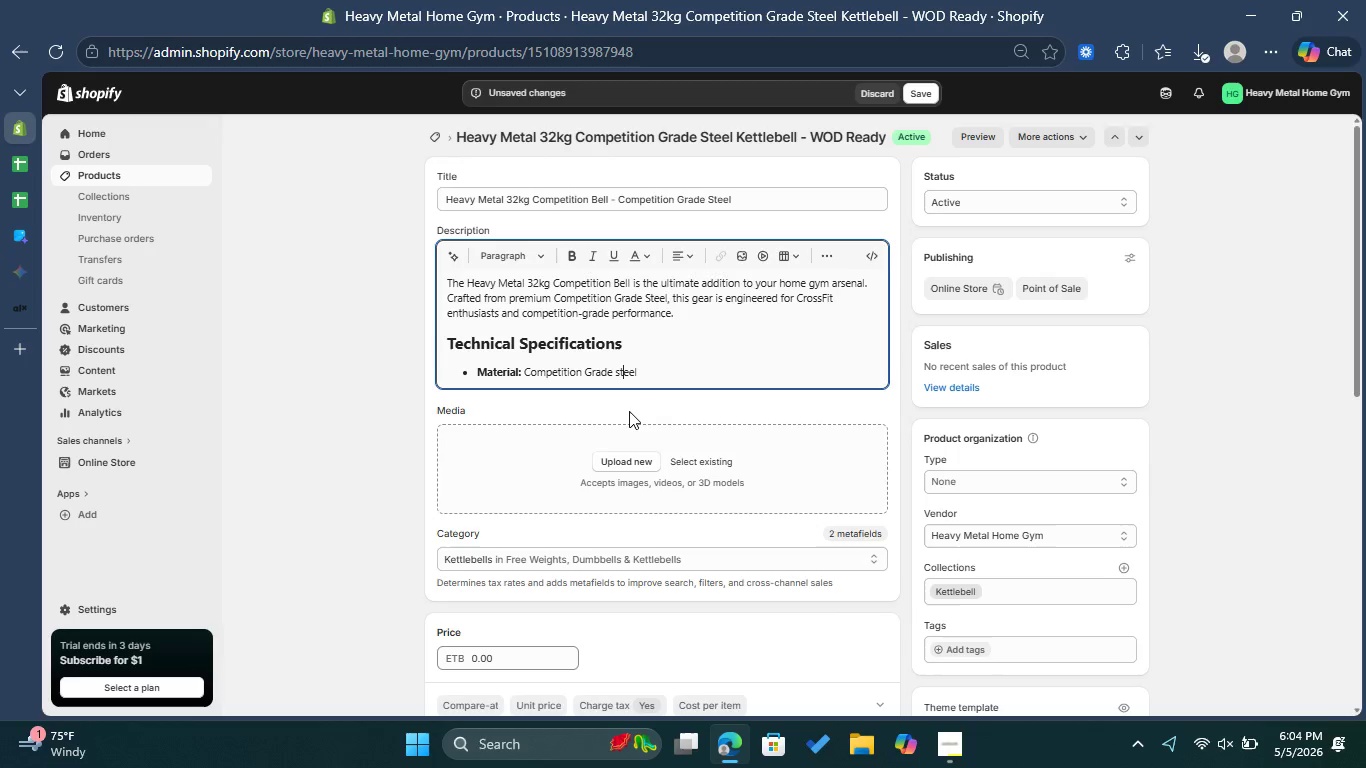 
key(ArrowLeft)
 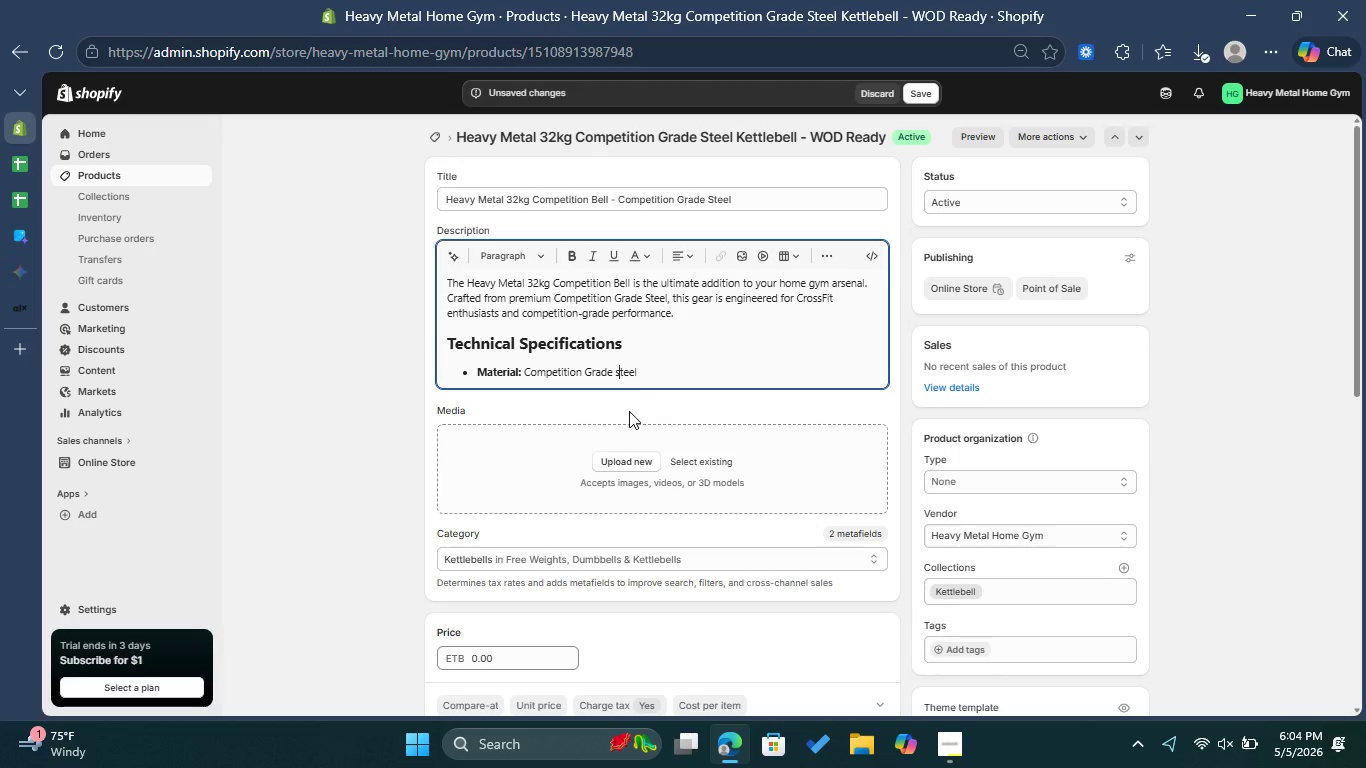 
key(ArrowLeft)
 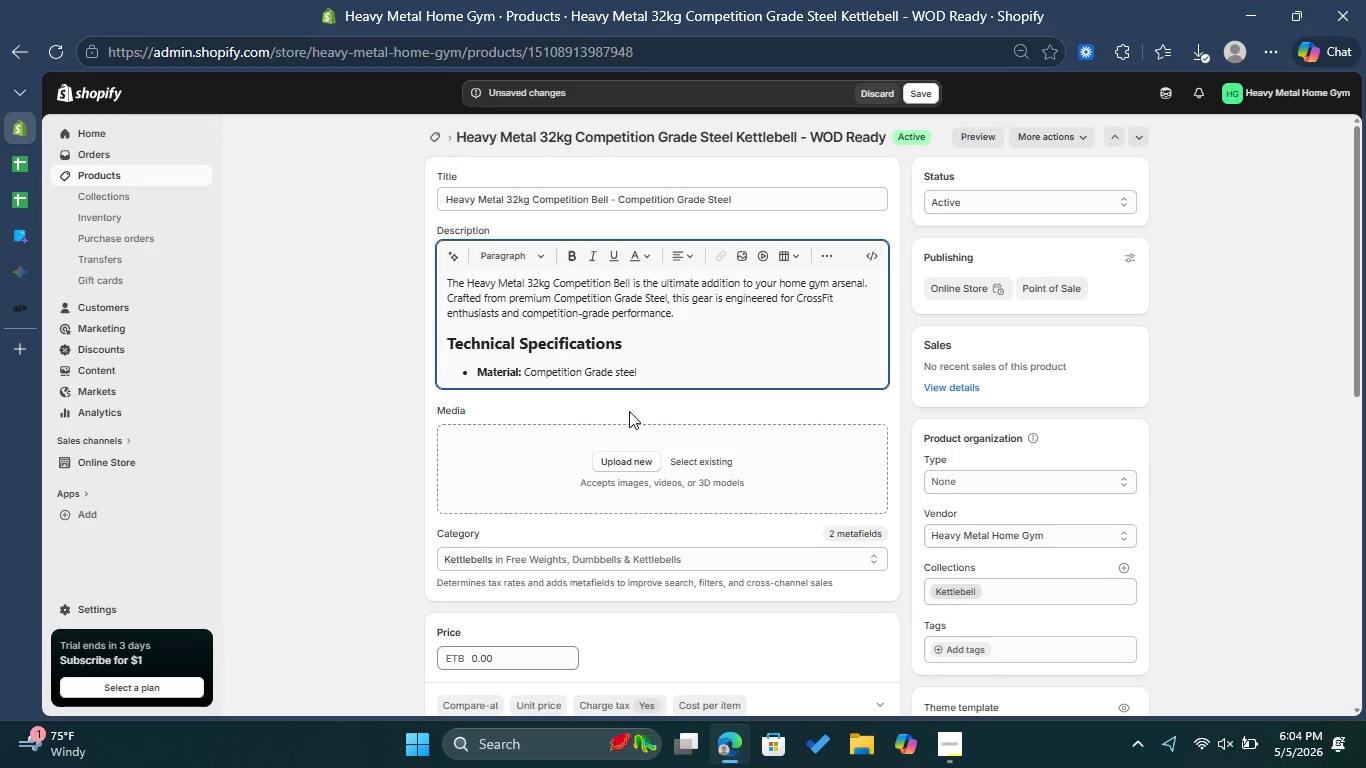 
key(Backspace)
 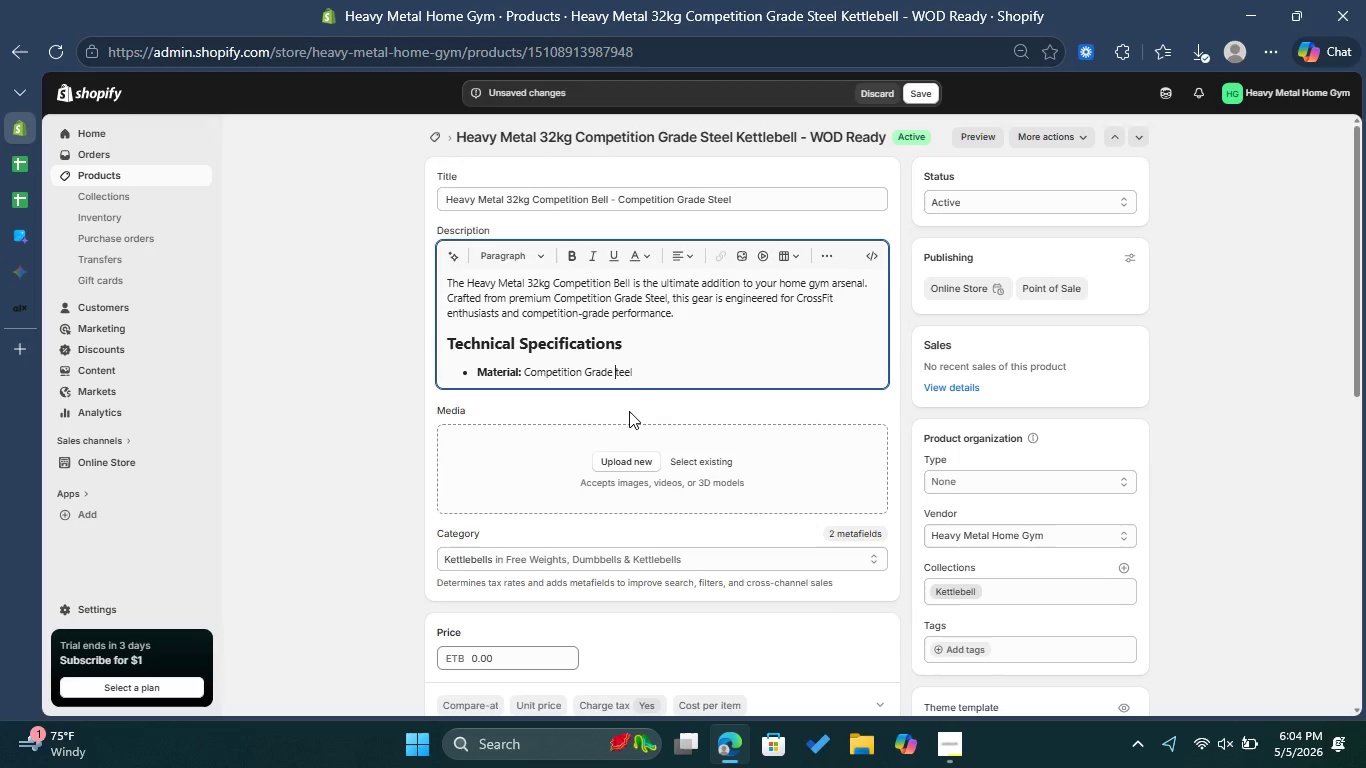 
key(Shift+ShiftLeft)
 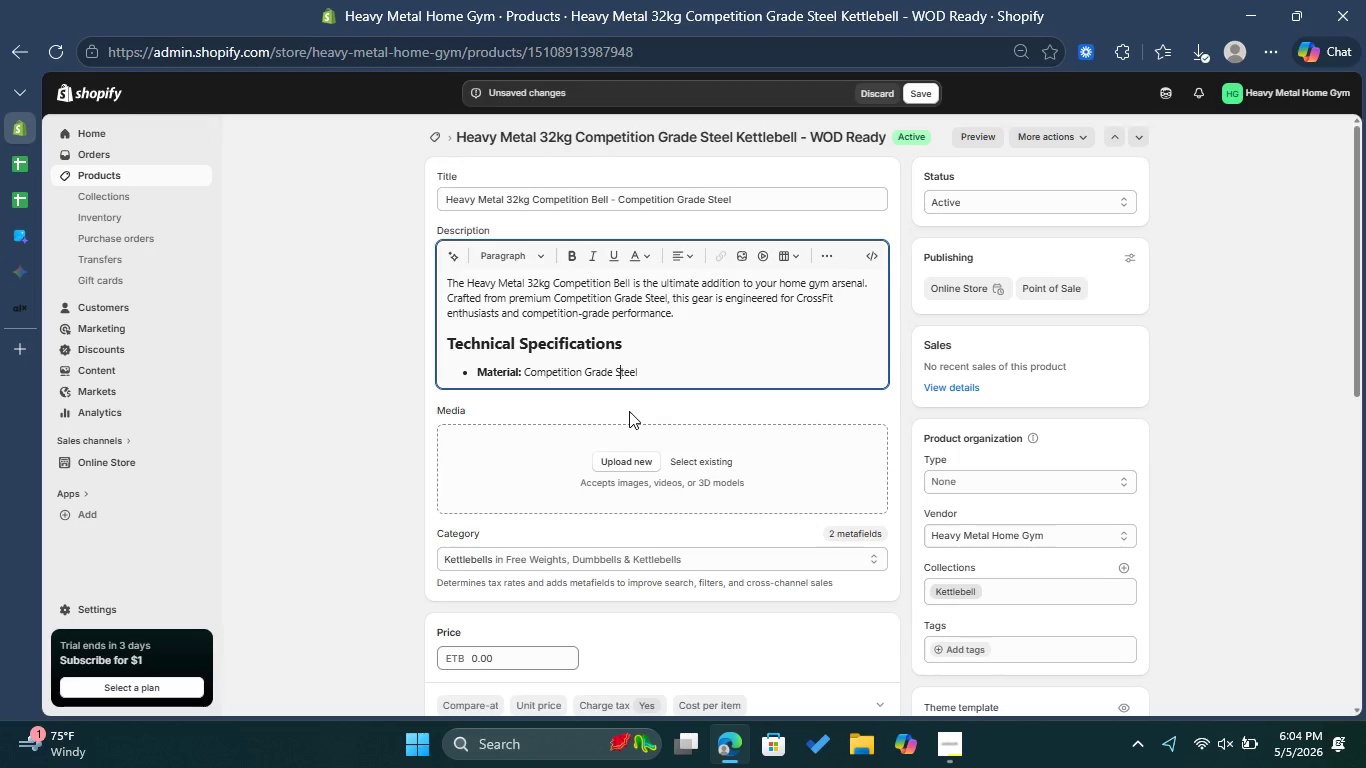 
key(Shift+S)
 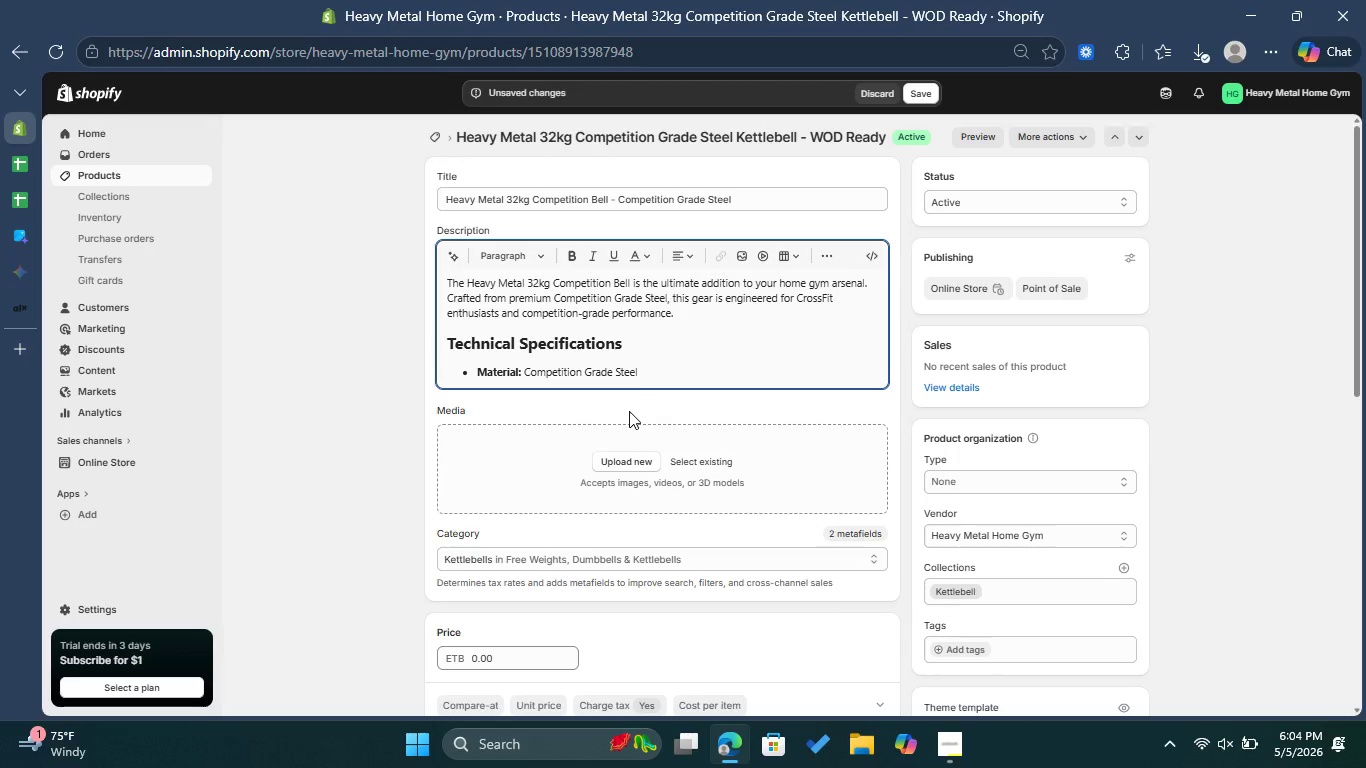 
key(ArrowRight)
 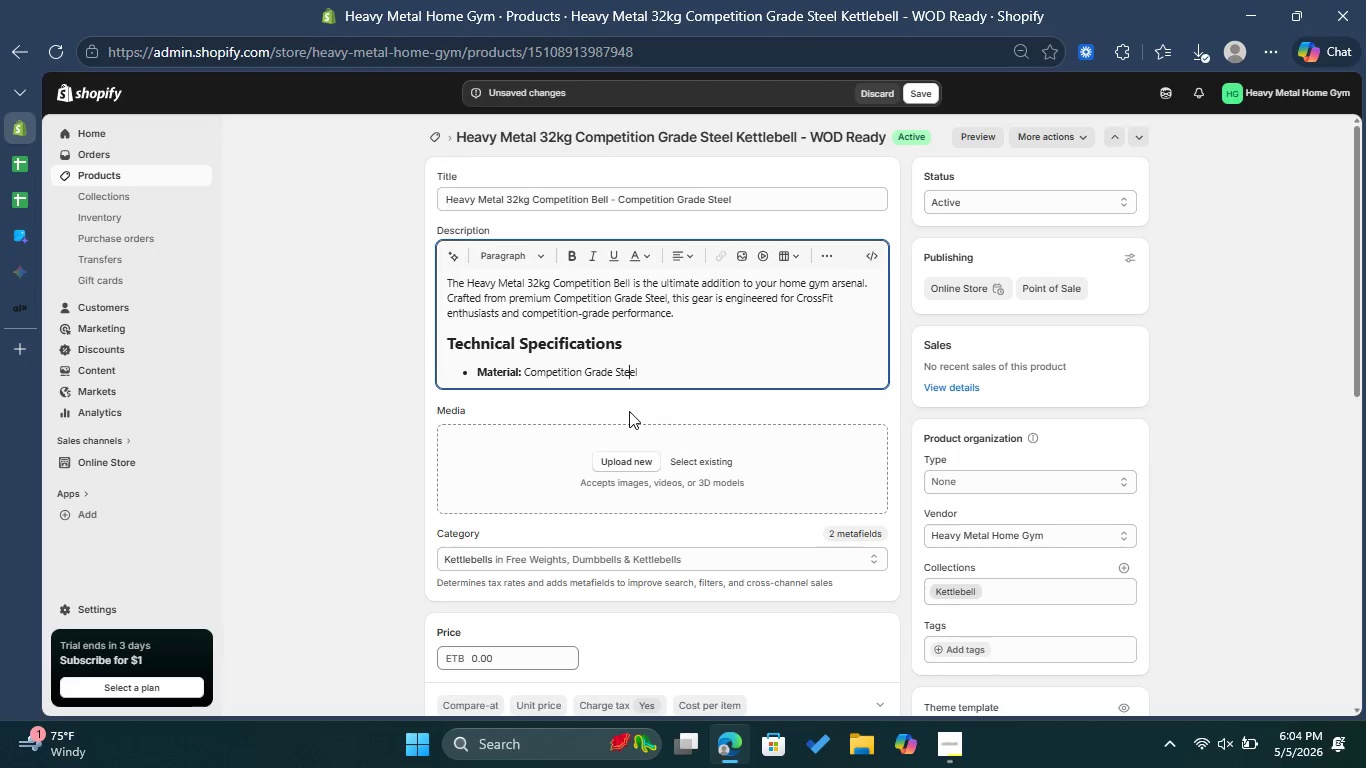 
key(ArrowRight)
 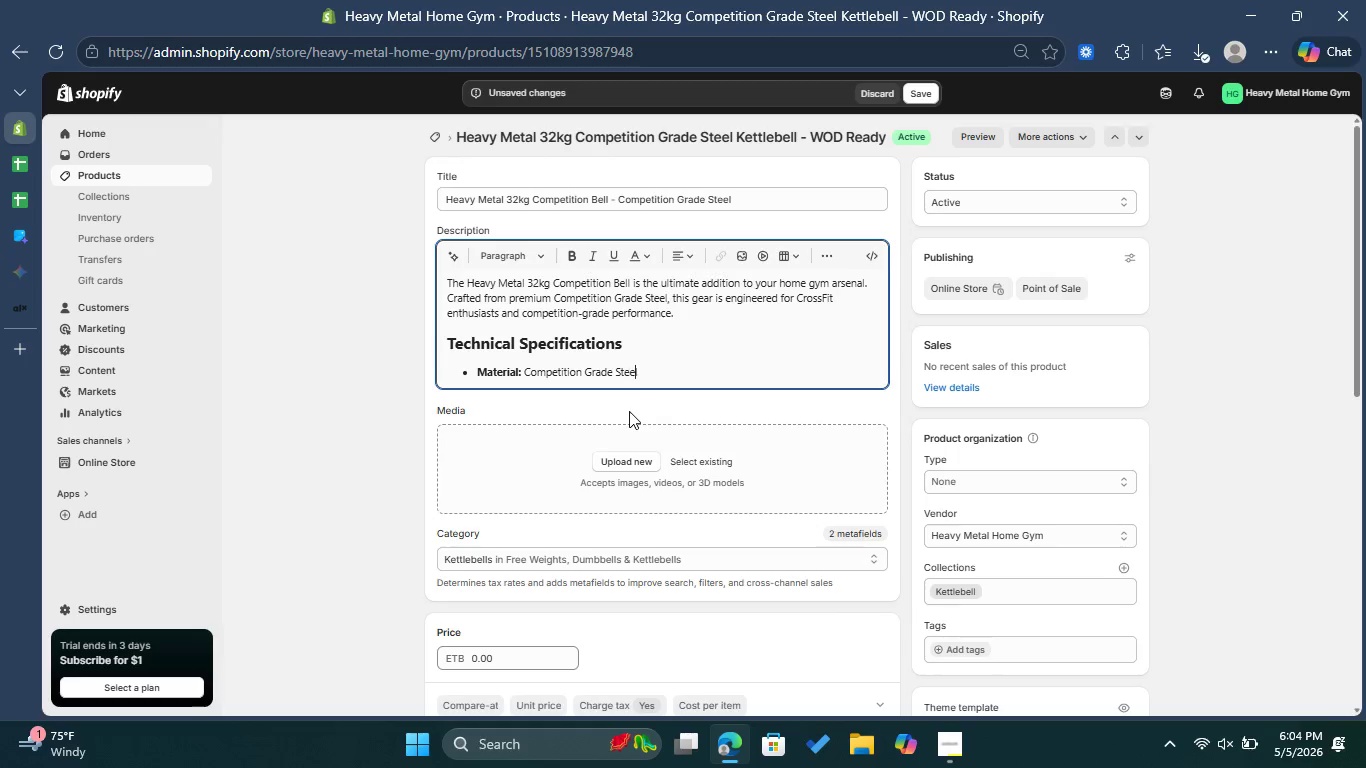 
key(ArrowRight)
 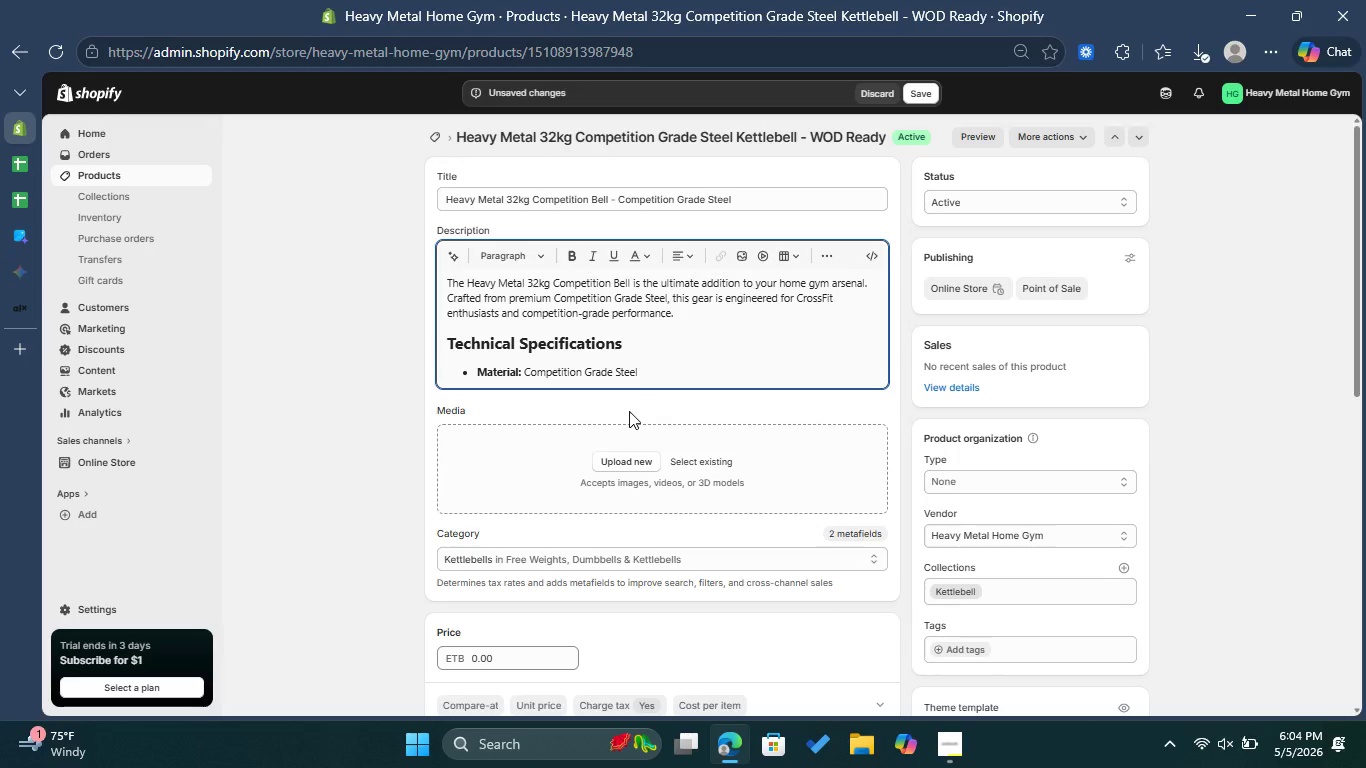 
key(Enter)
 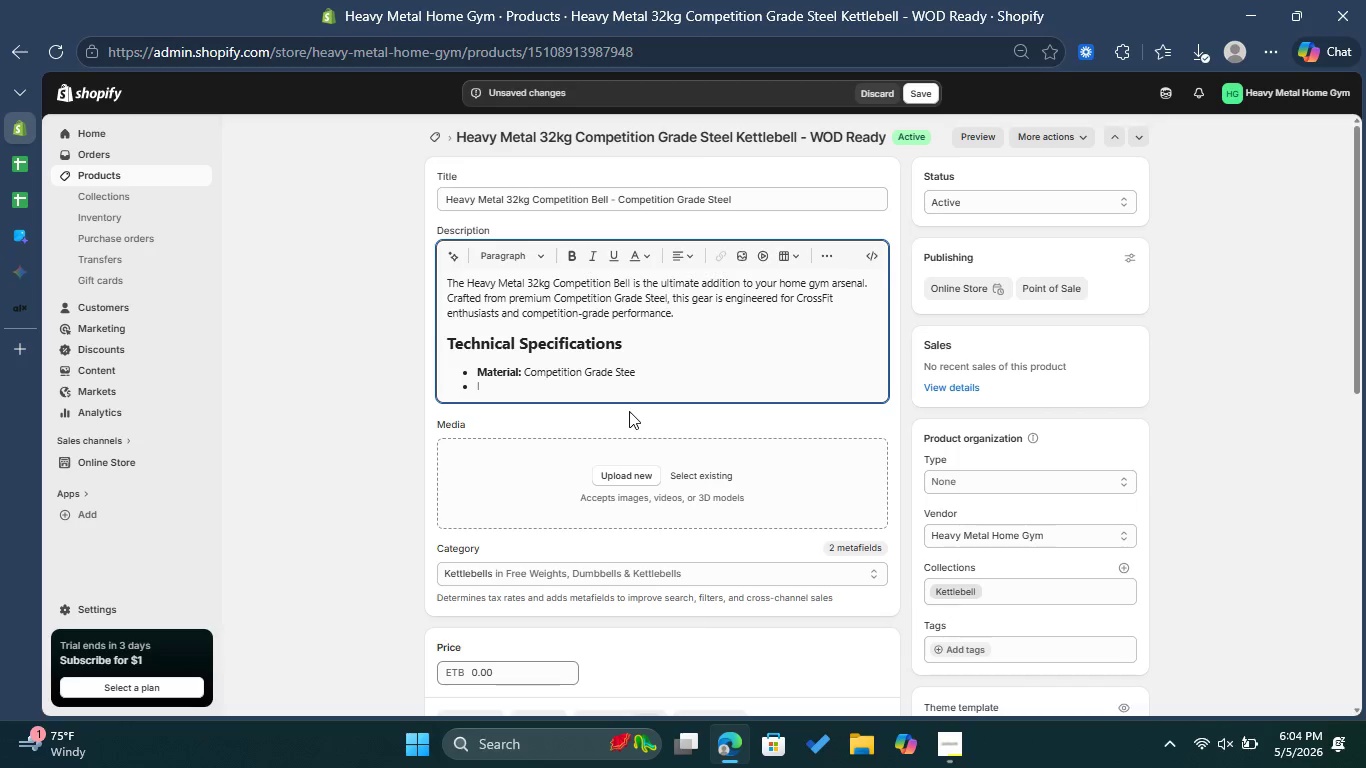 
wait(9.0)
 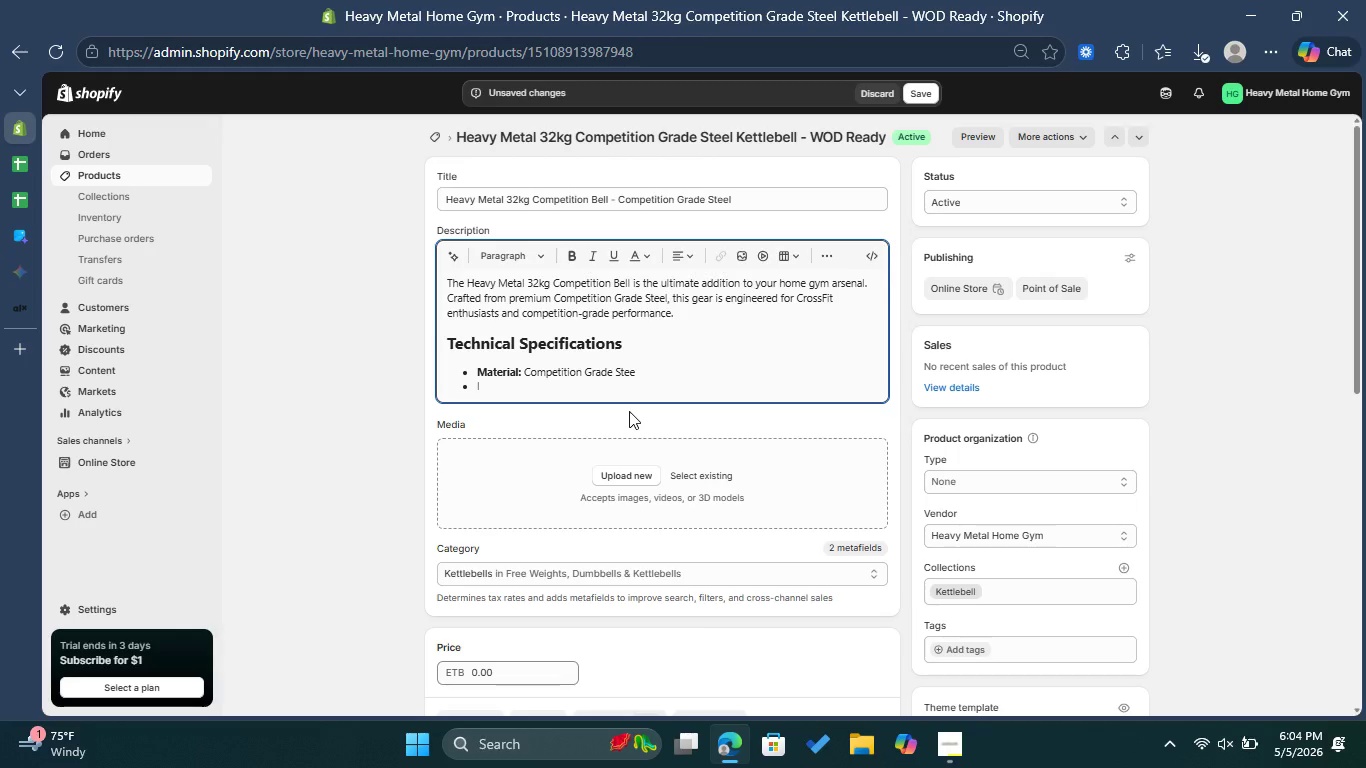 
type(Weight: )
 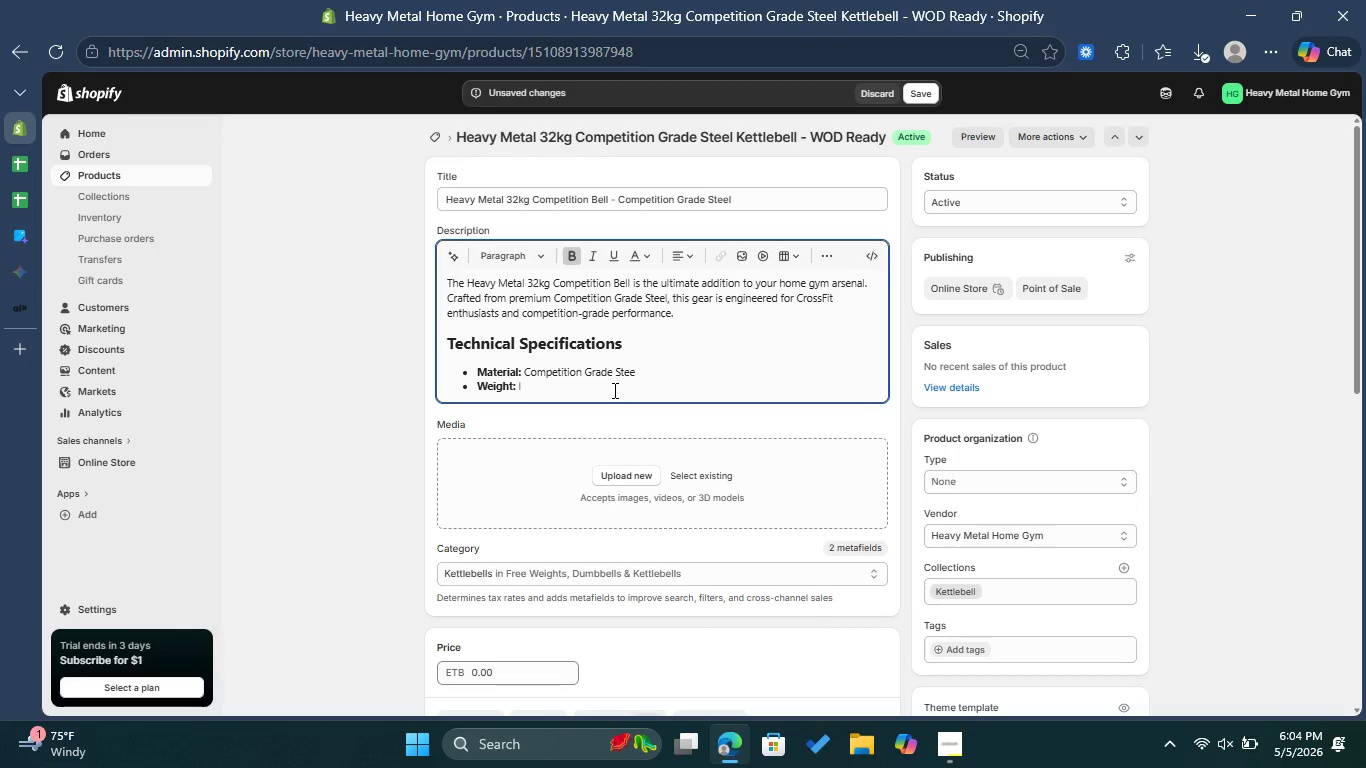 
left_click([565, 394])
 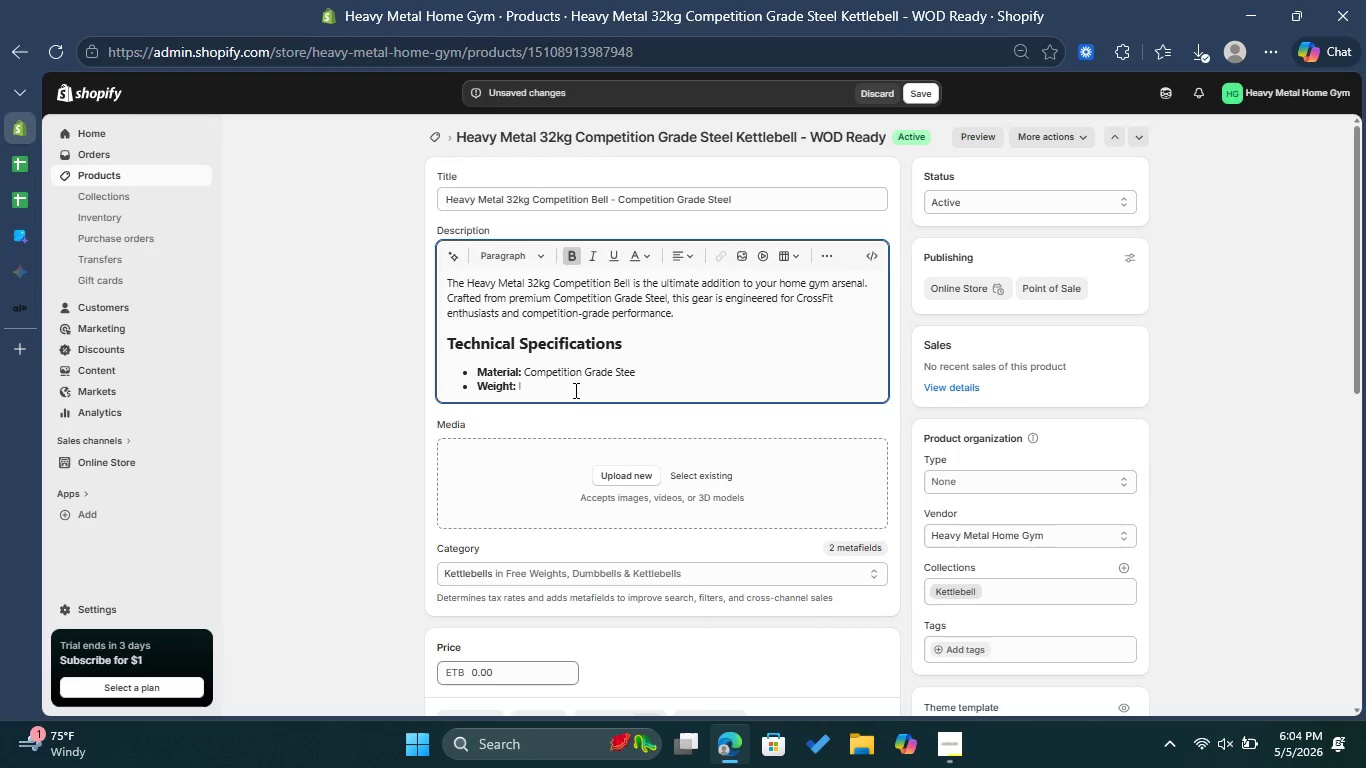 
left_click([580, 387])
 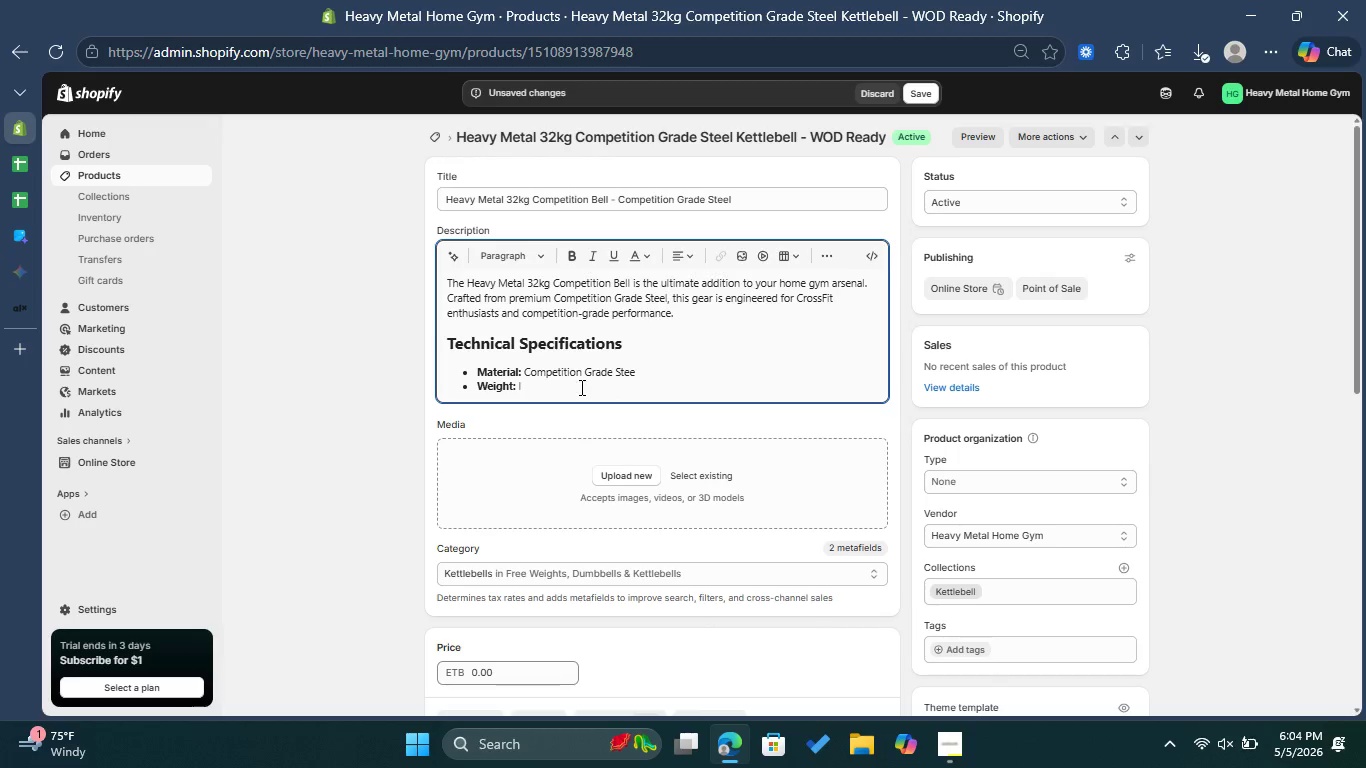 
key(Backspace)
key(Backspace)
key(Backspace)
type( 32kg )
 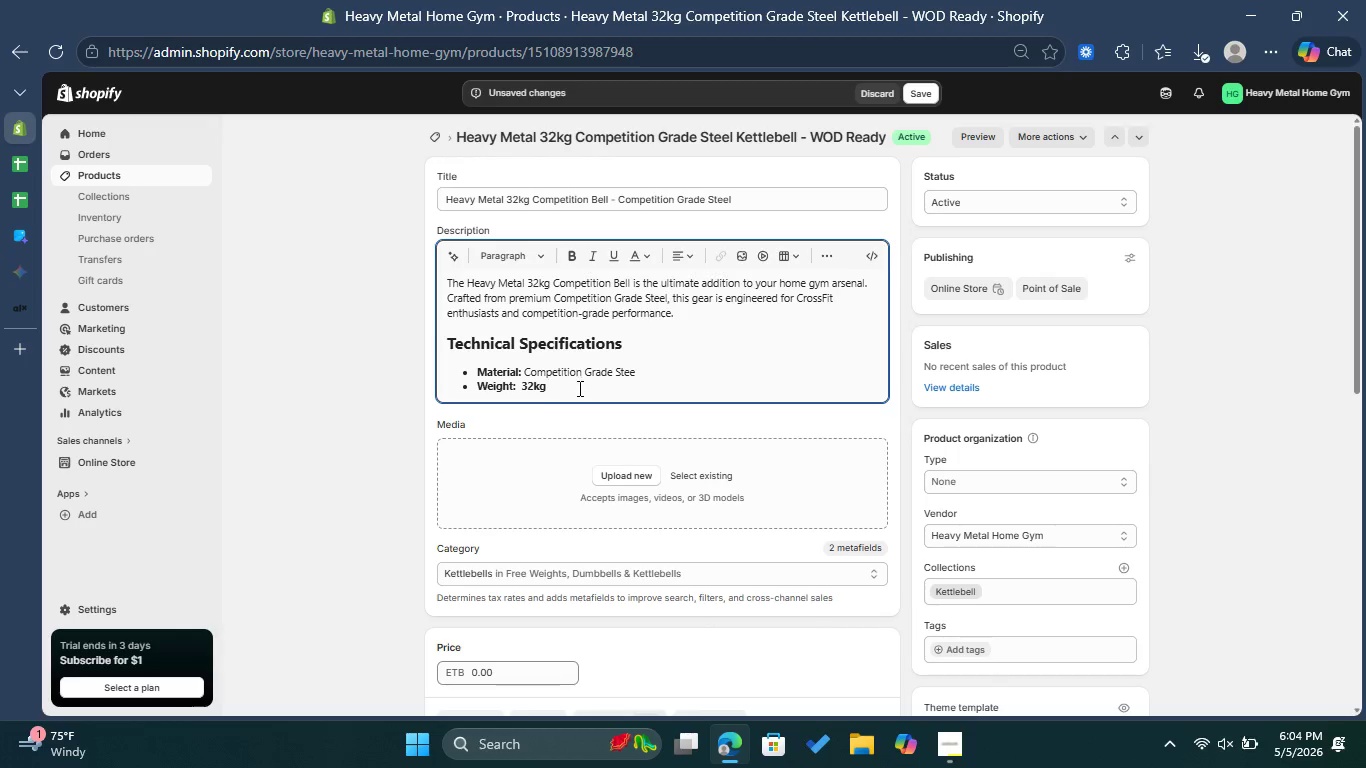 
left_click_drag(start_coordinate=[555, 386], to_coordinate=[523, 388])
 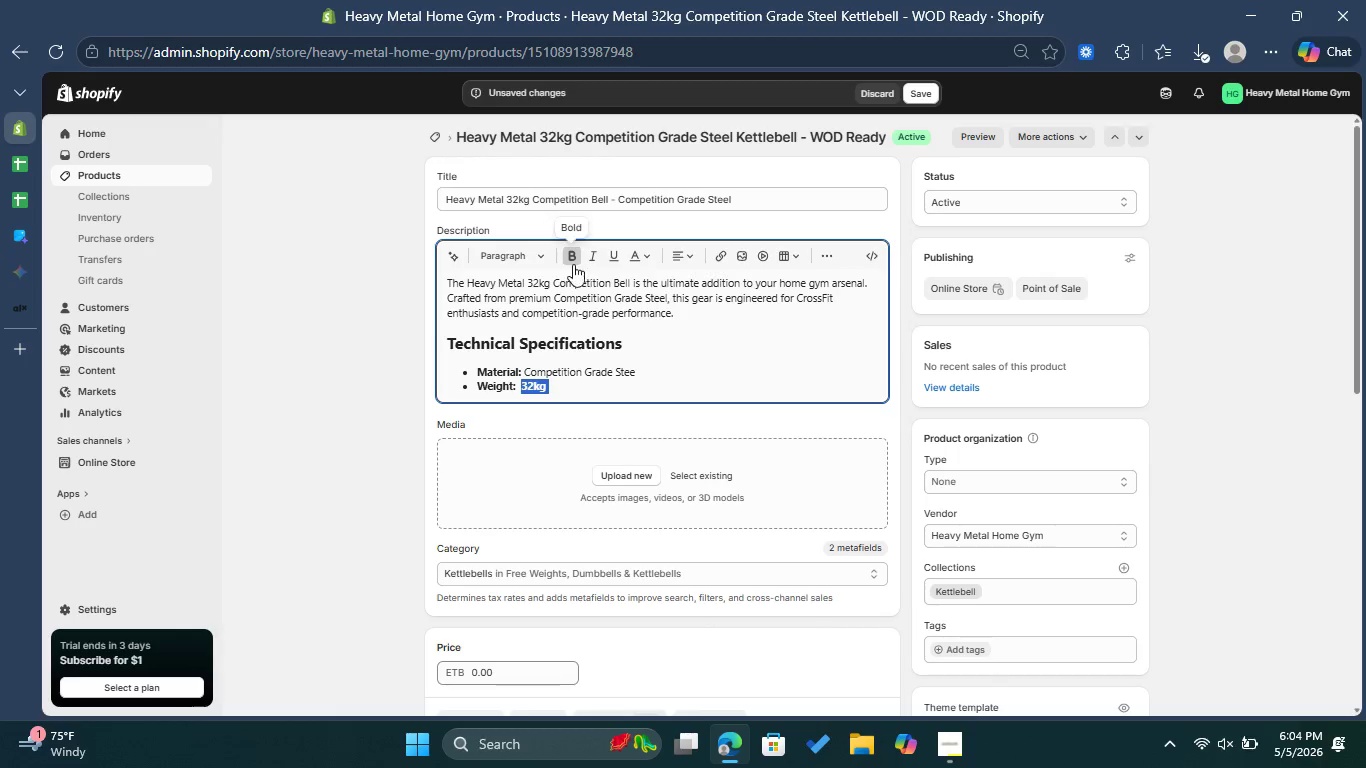 
left_click([571, 263])
 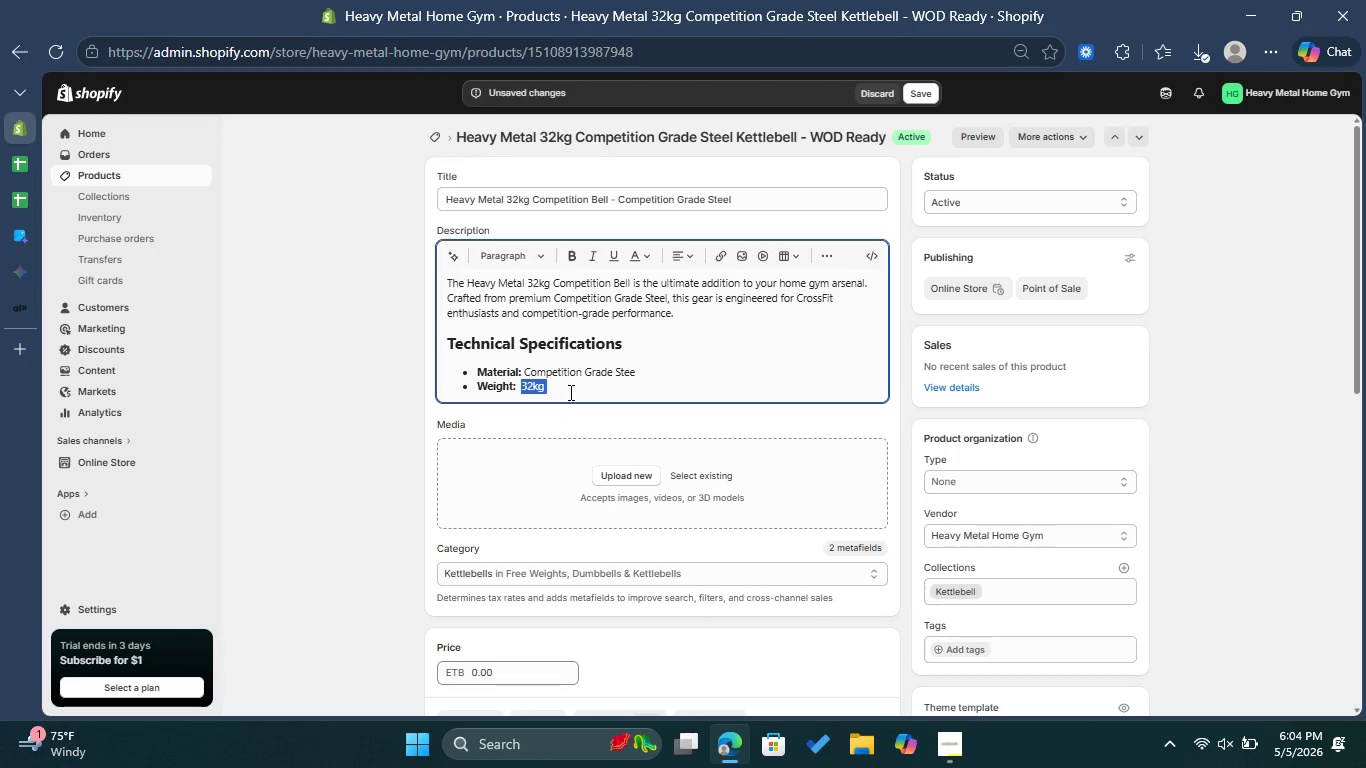 
left_click([571, 388])
 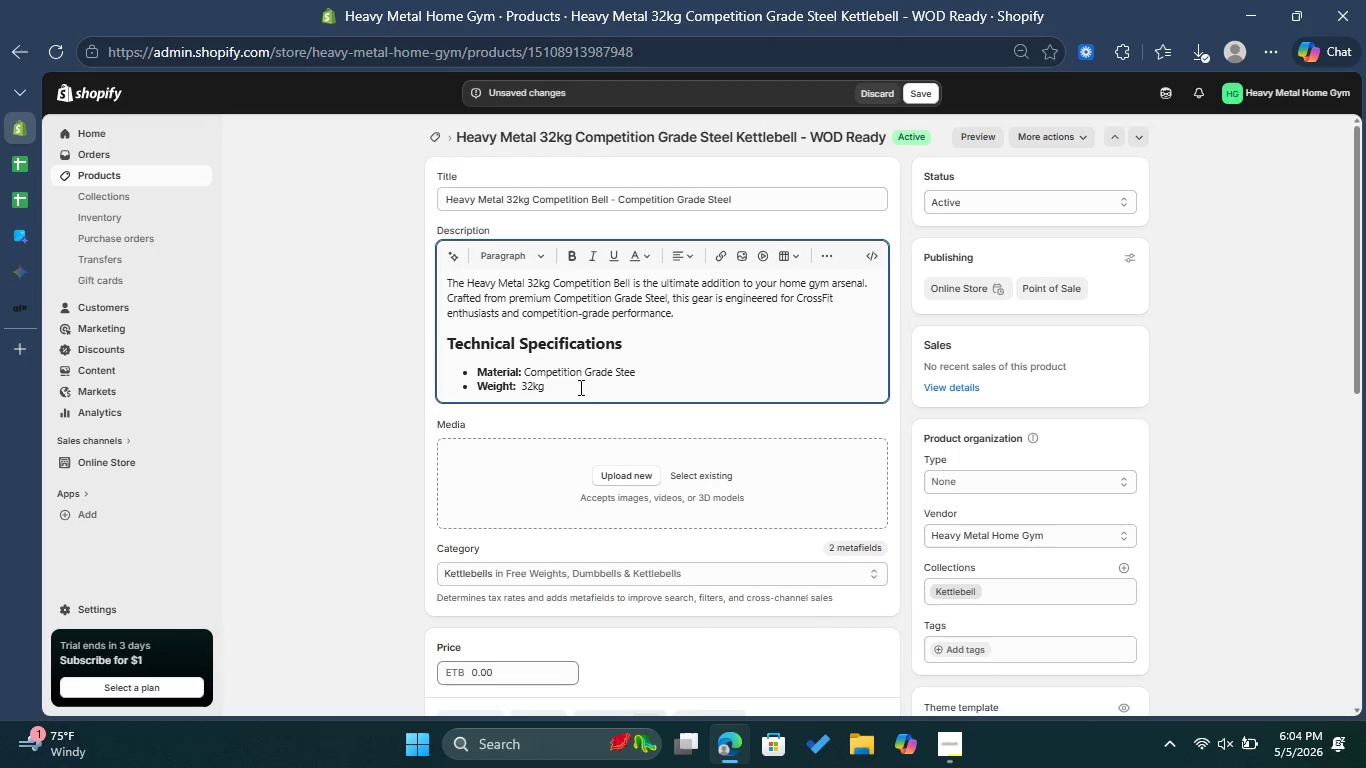 
key(Enter)
 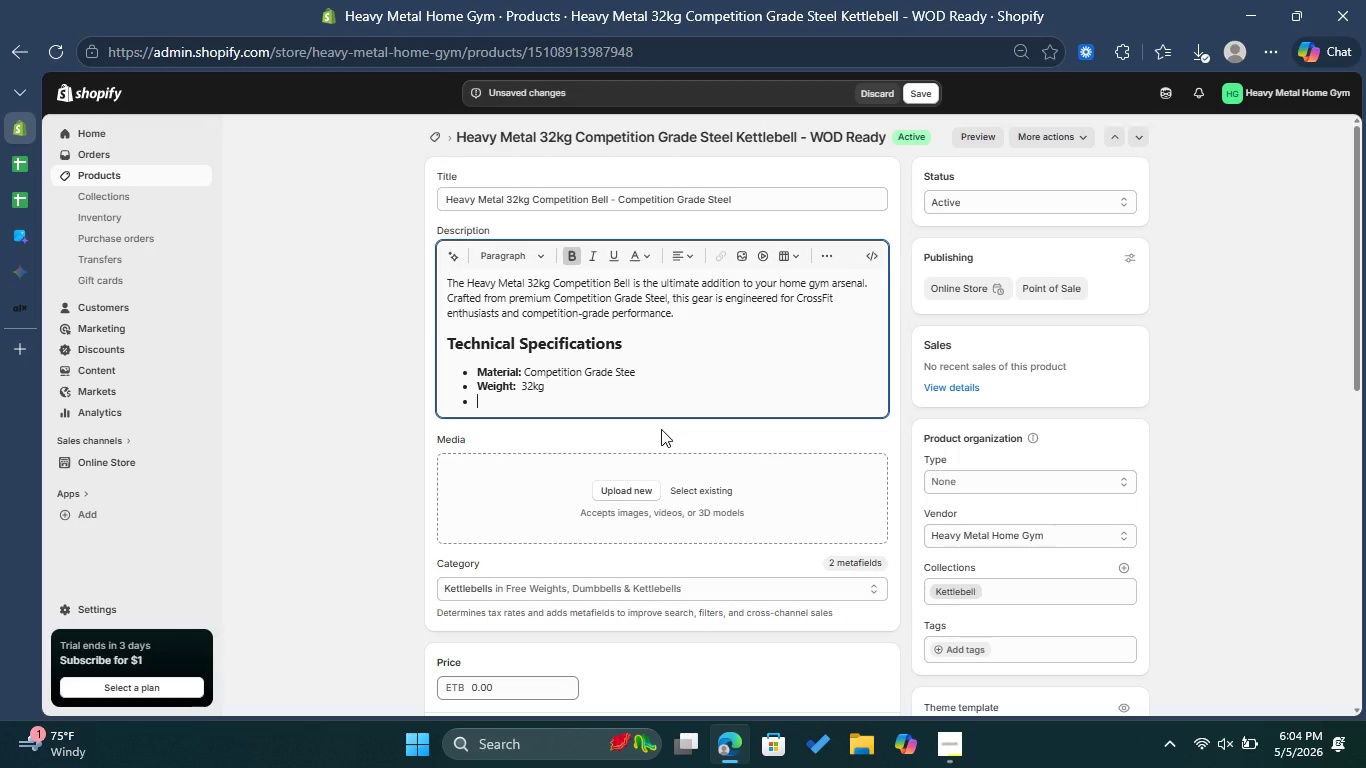 
wait(8.67)
 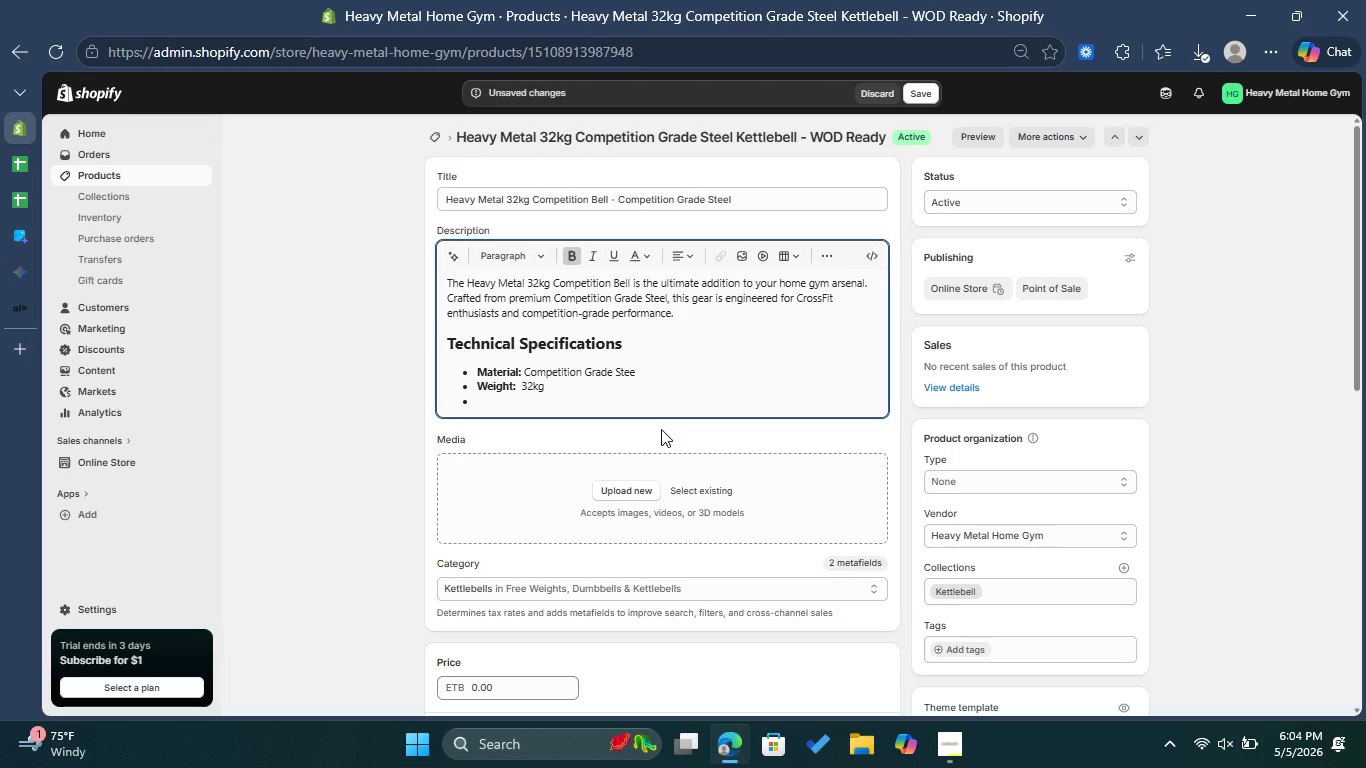 
type(Grade: )
 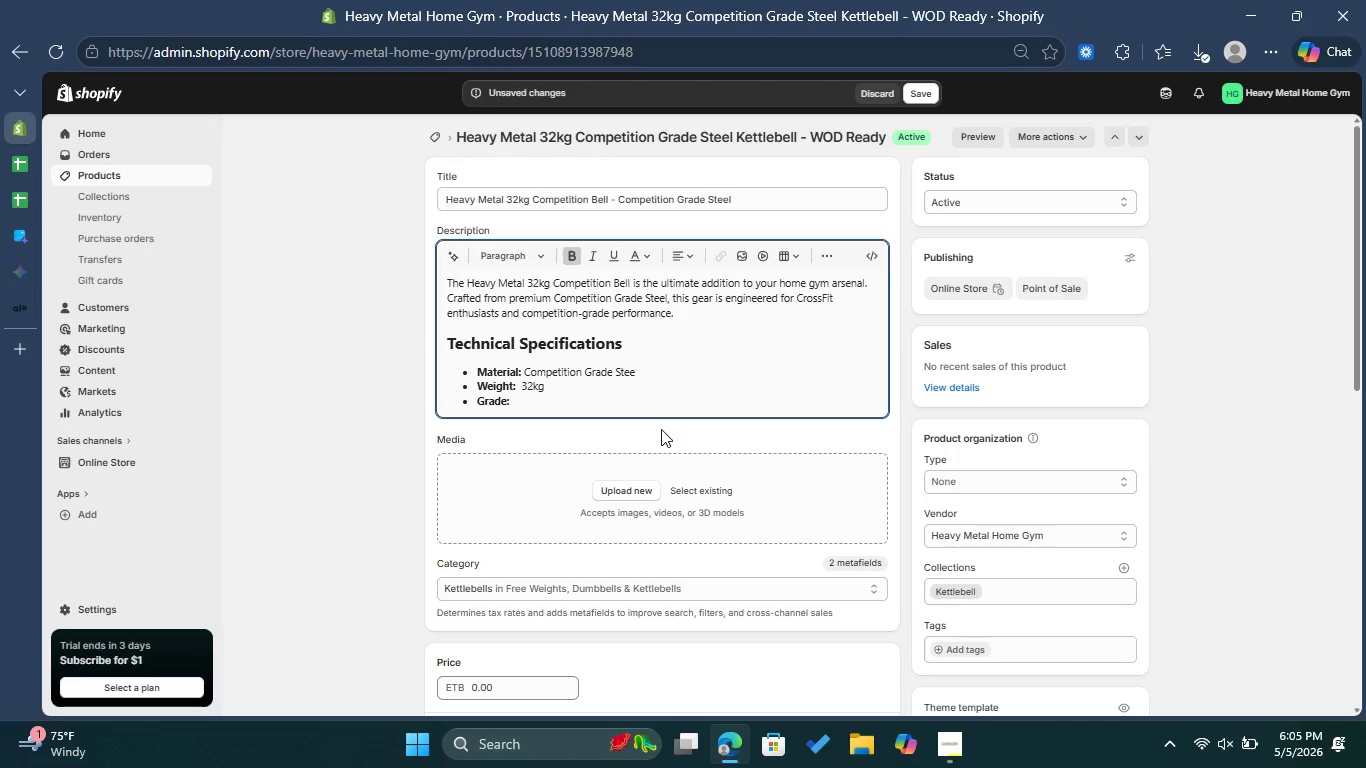 
left_click([575, 254])
 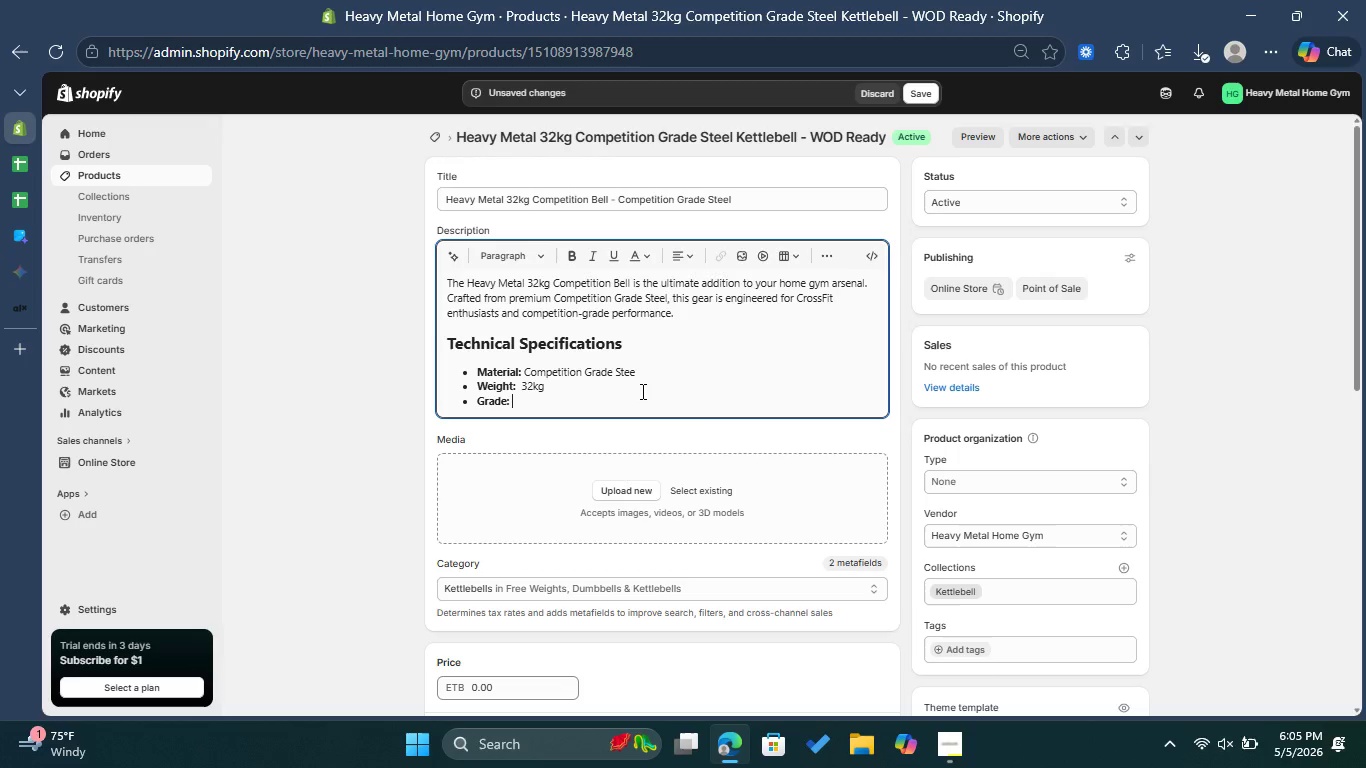 
type(Competition )
 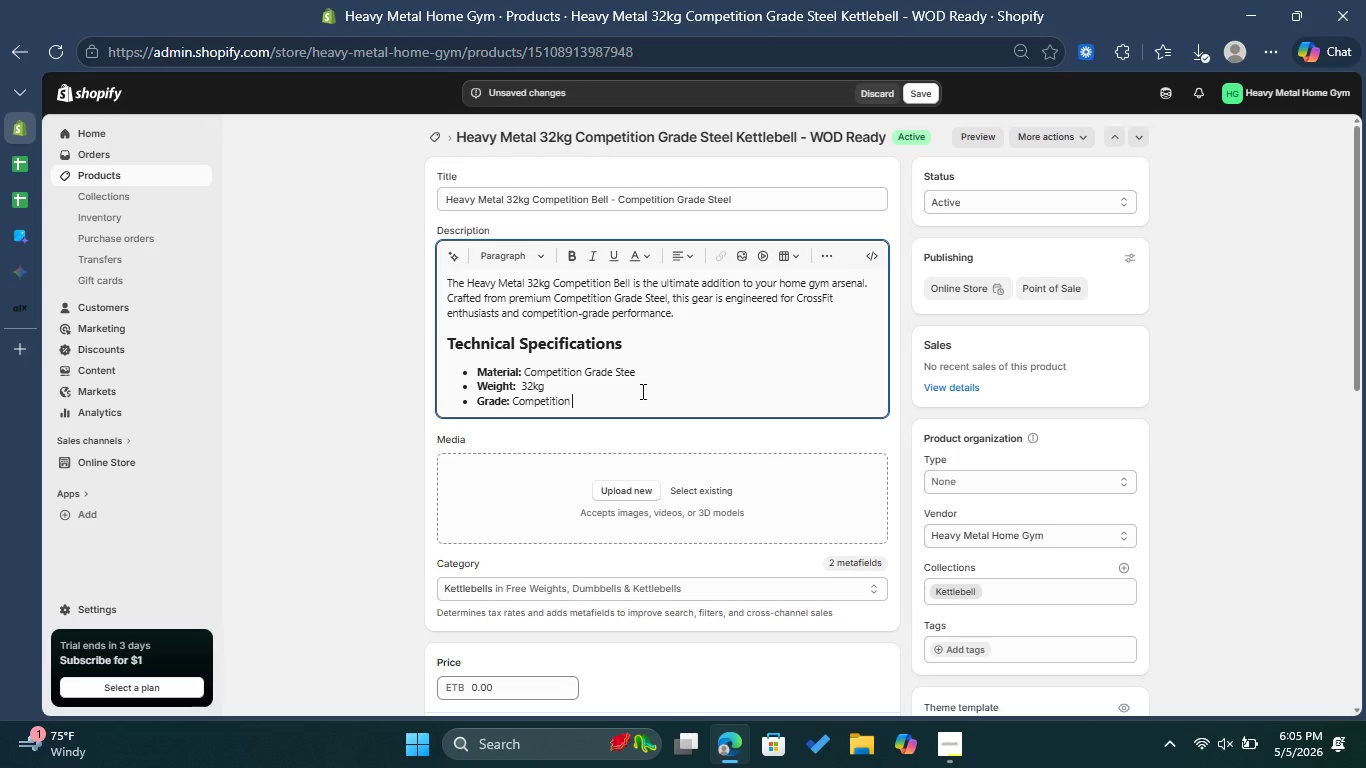 
type(grade powder-coated finish )
 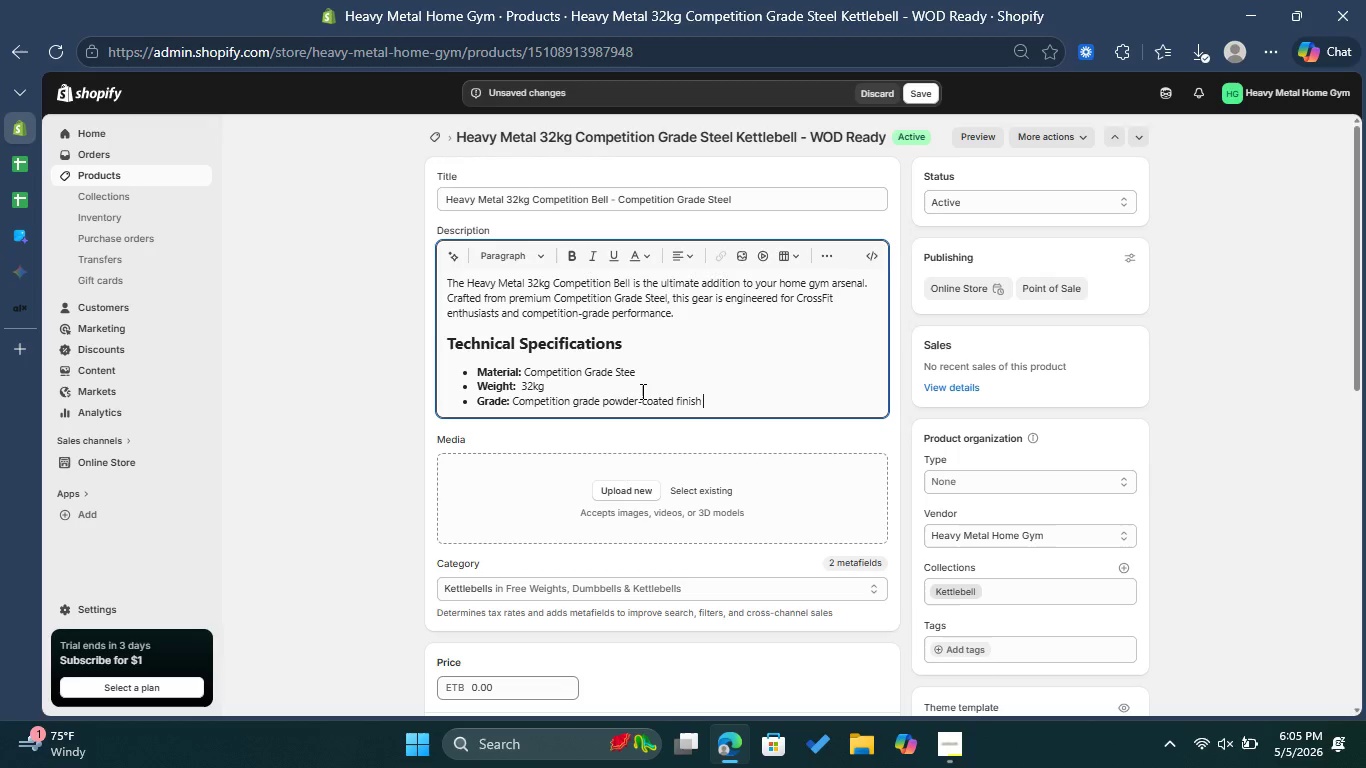 
key(Enter)
 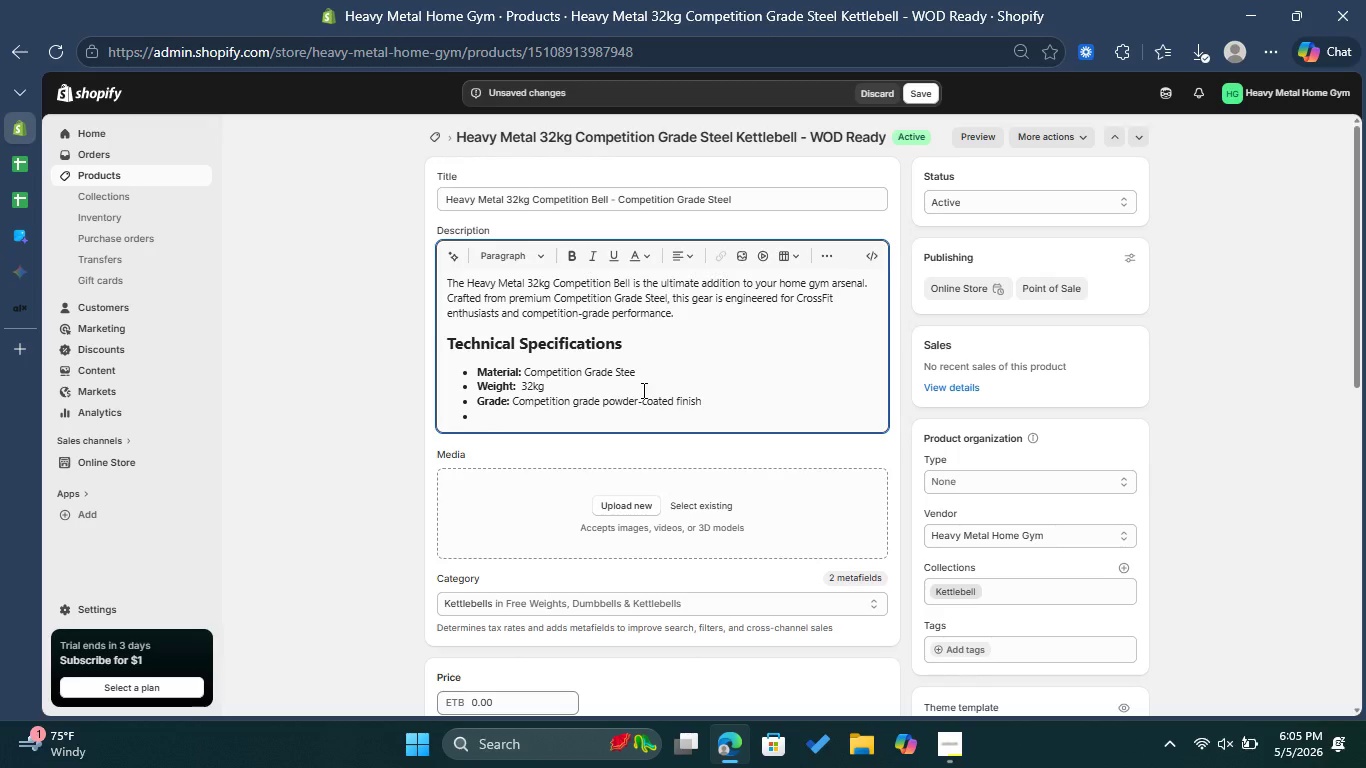 
left_click([573, 251])
 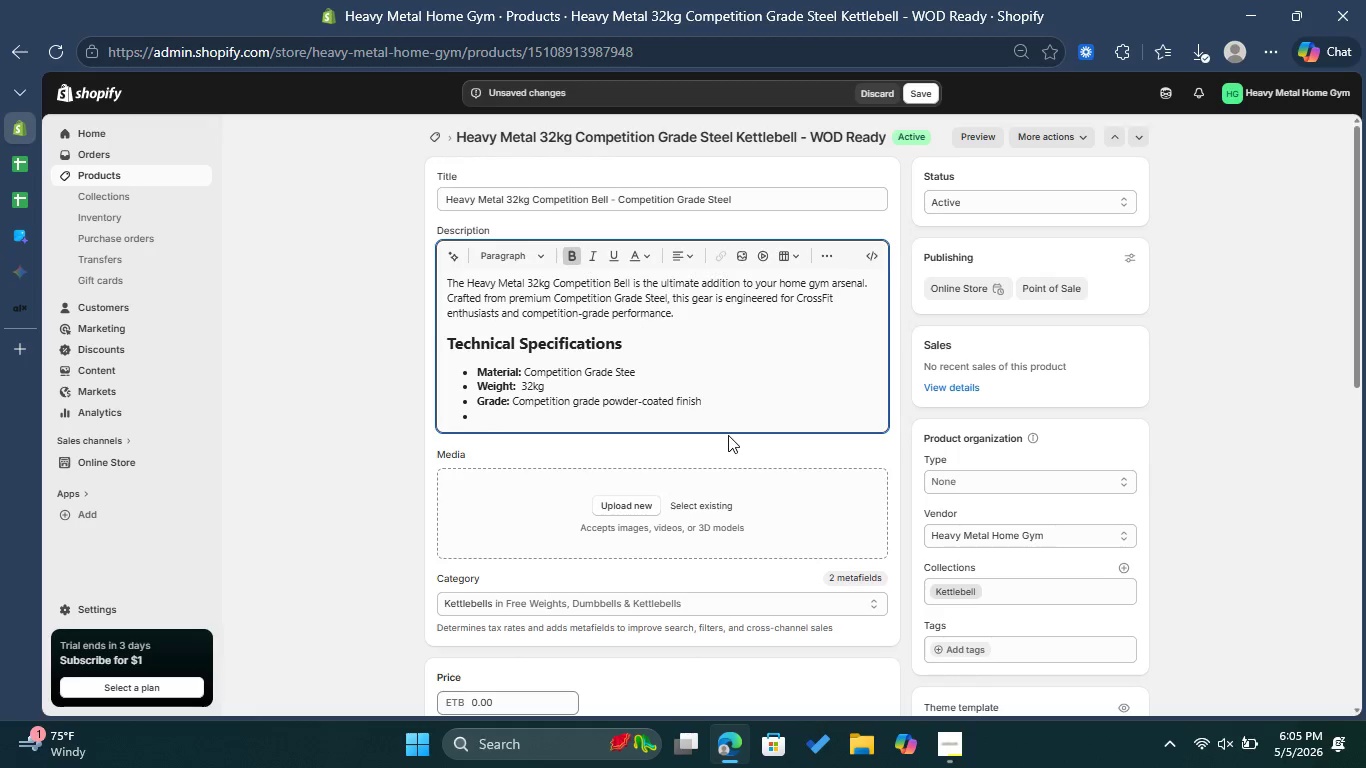 
type(Ideal For: )
 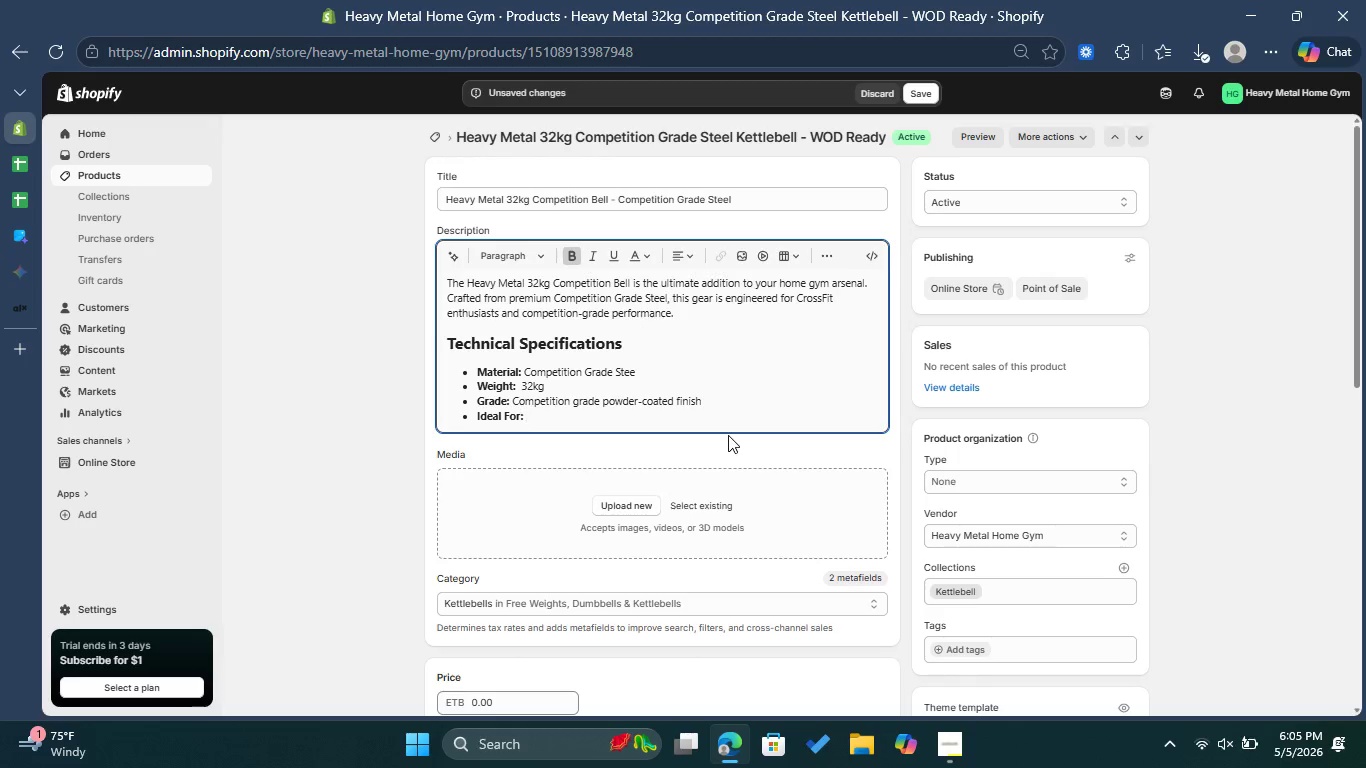 
wait(6.41)
 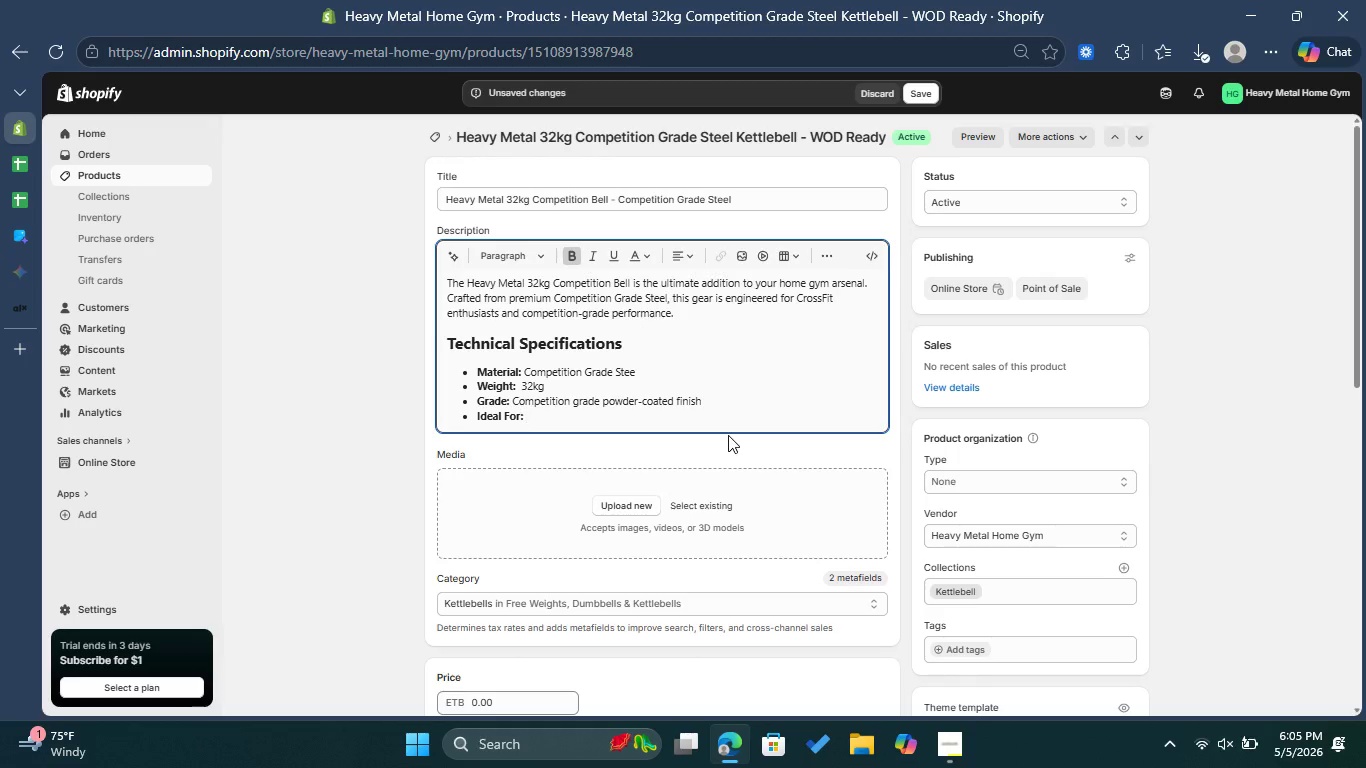 
left_click([578, 250])
 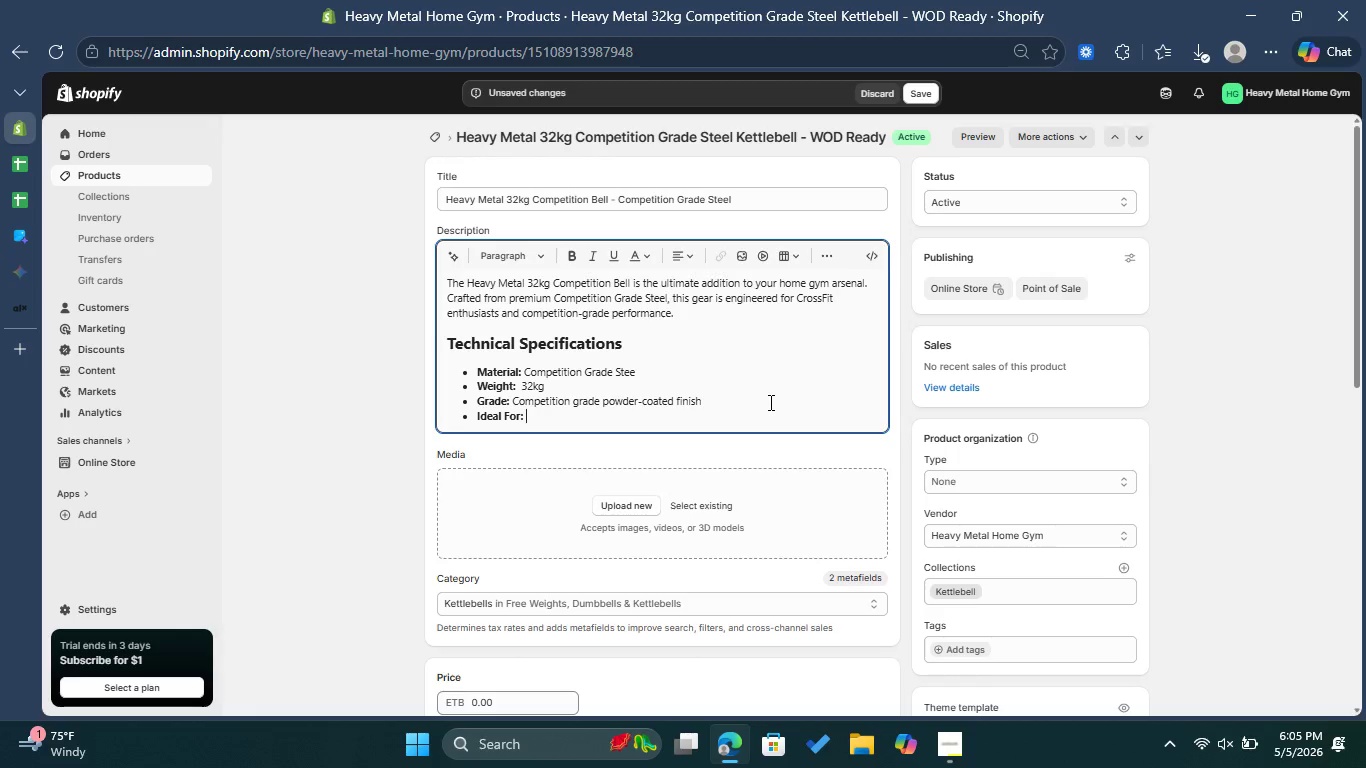 
type(CrossFit , )
 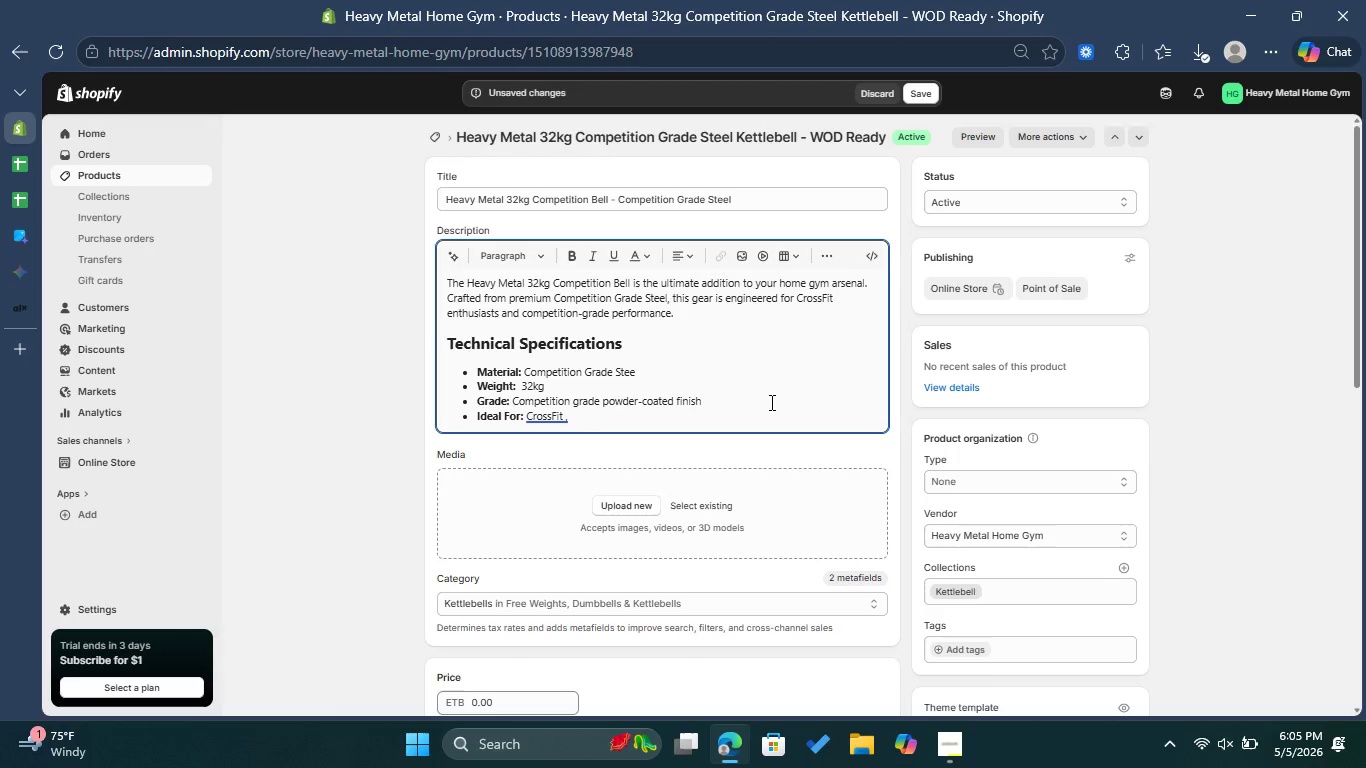 
type(WODs, and Strength )
 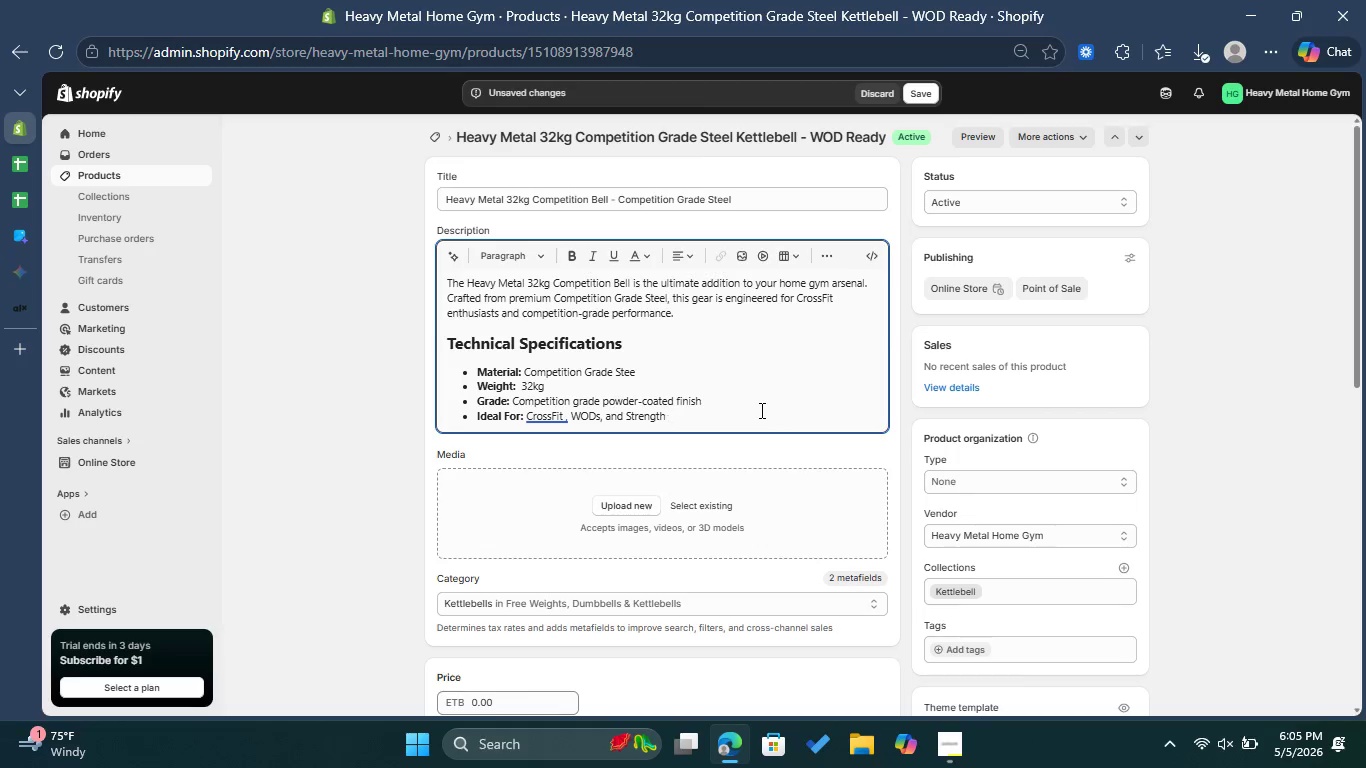 
type(Training )
 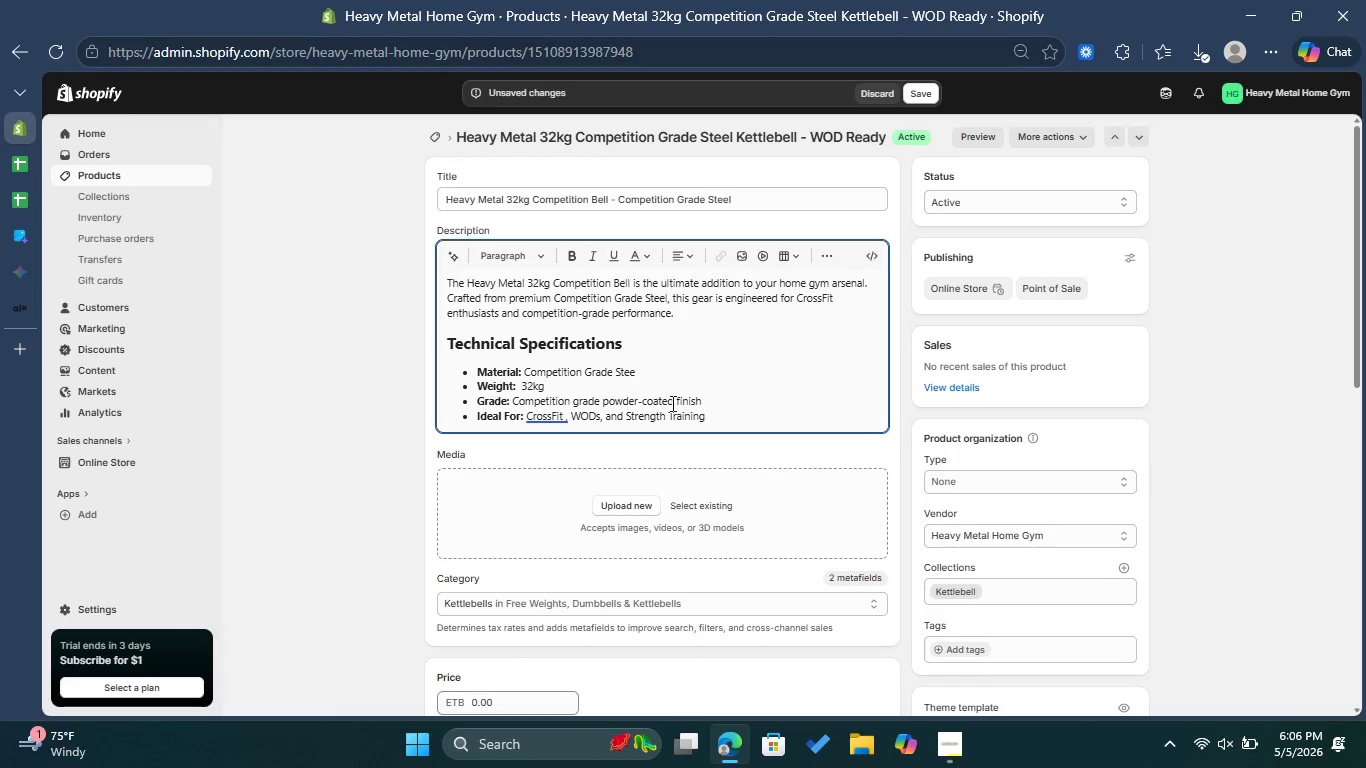 
left_click([544, 419])
 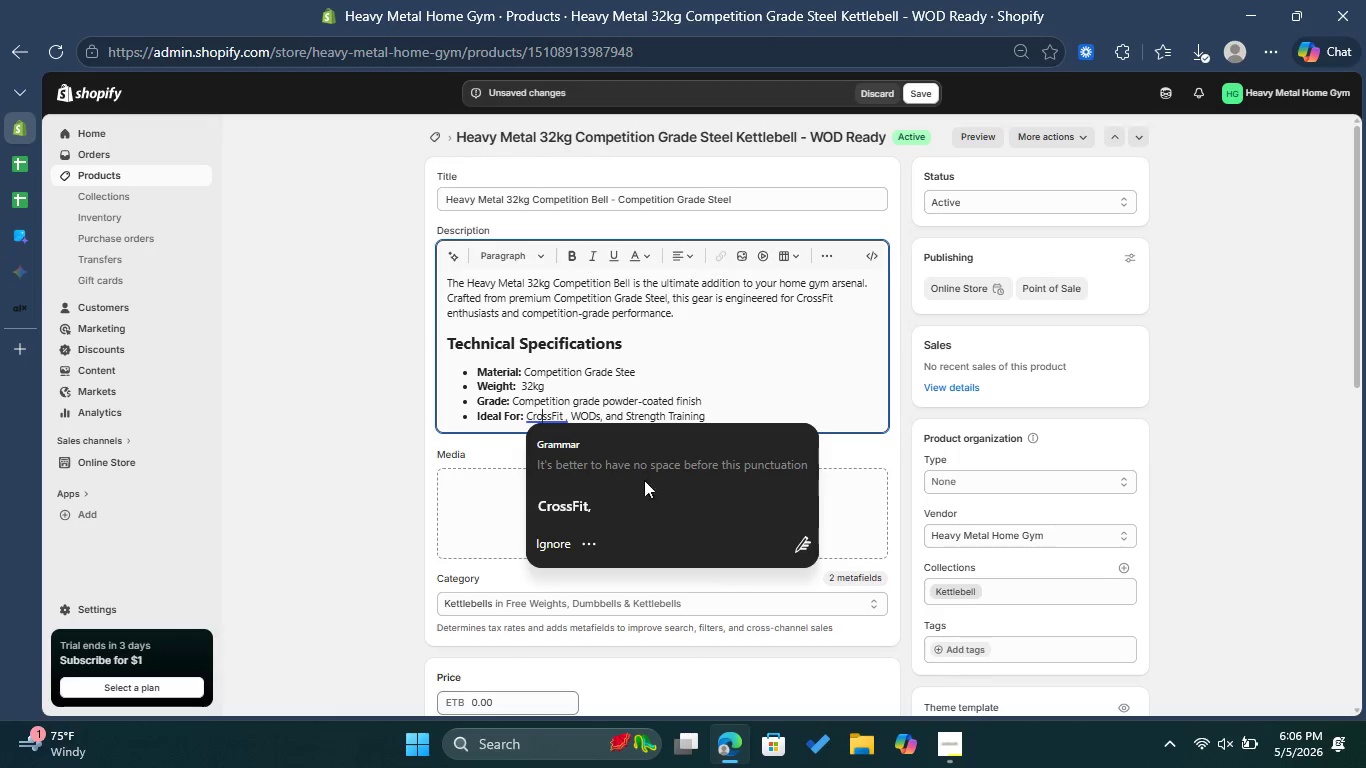 
left_click([626, 508])
 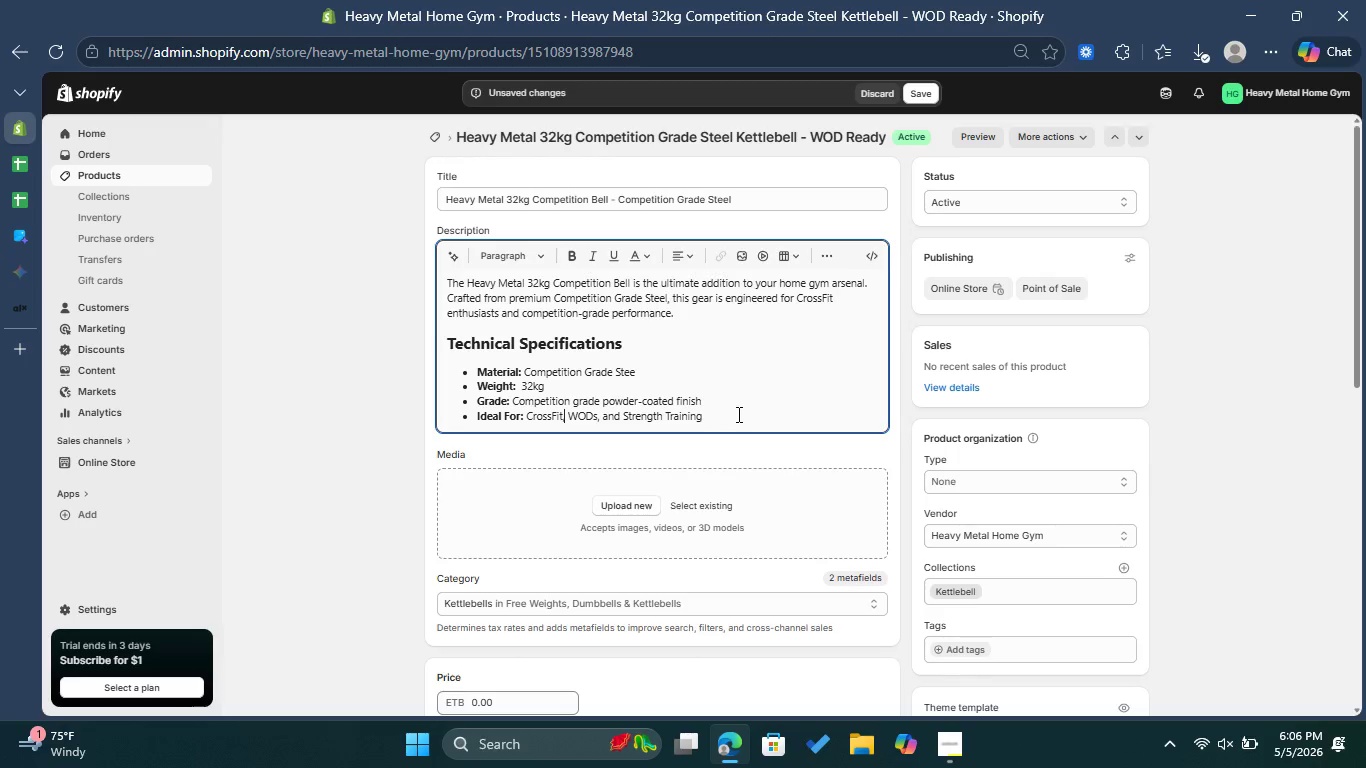 
left_click([740, 417])
 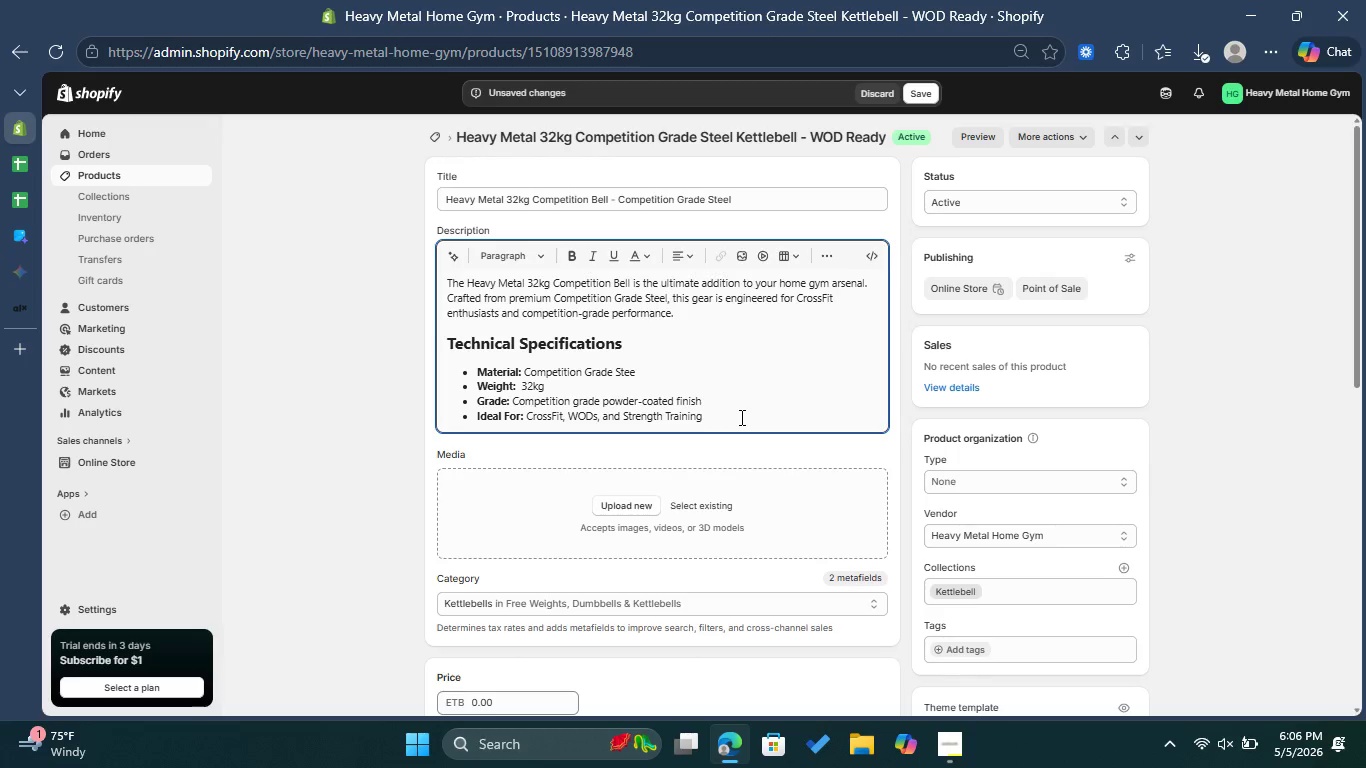 
wait(8.59)
 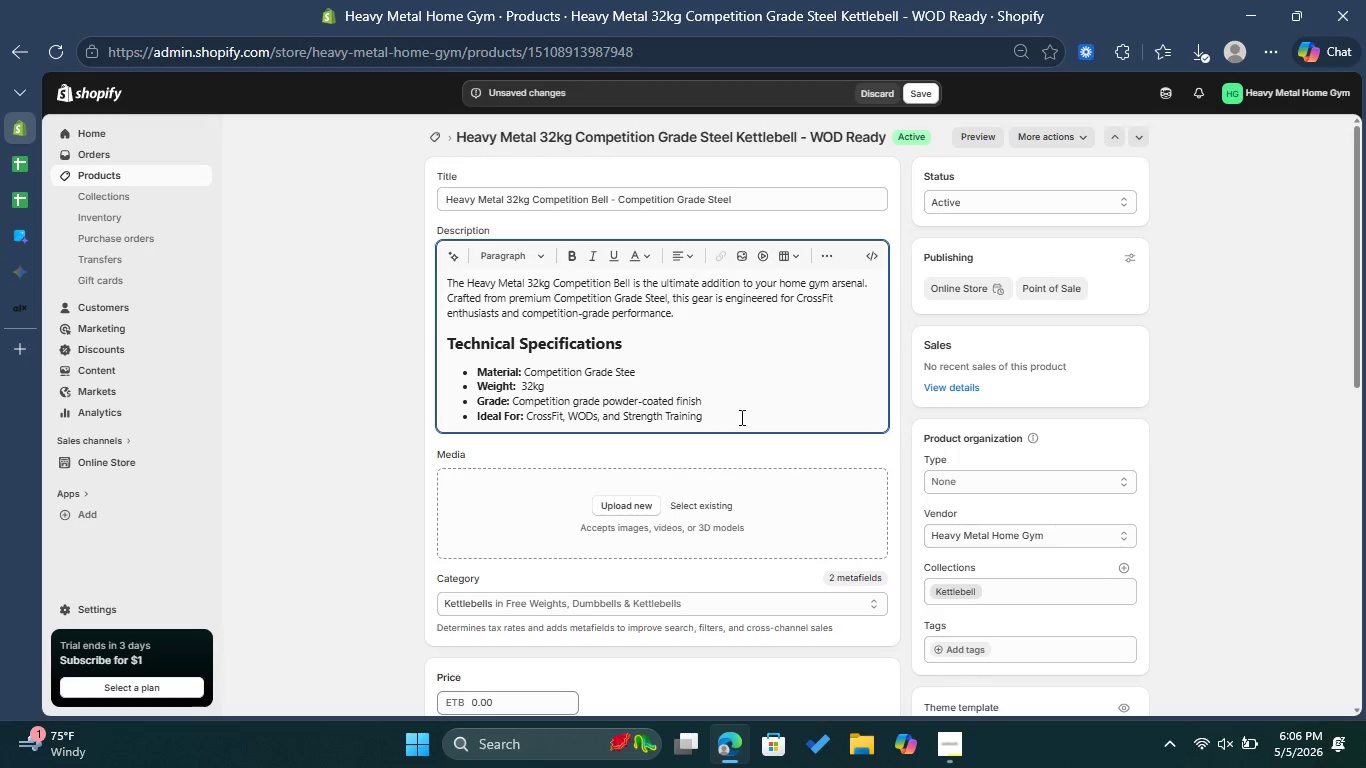 
left_click([968, 648])
 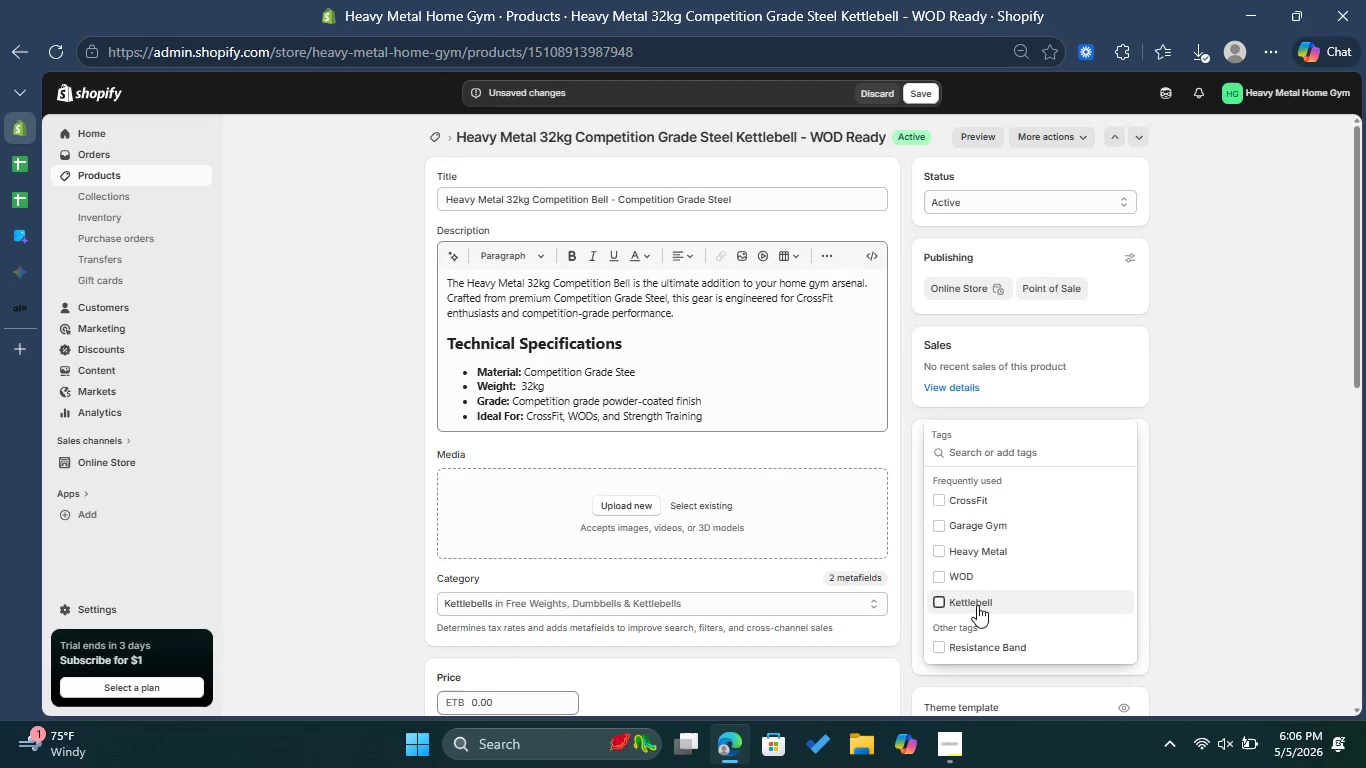 
double_click([964, 579])
 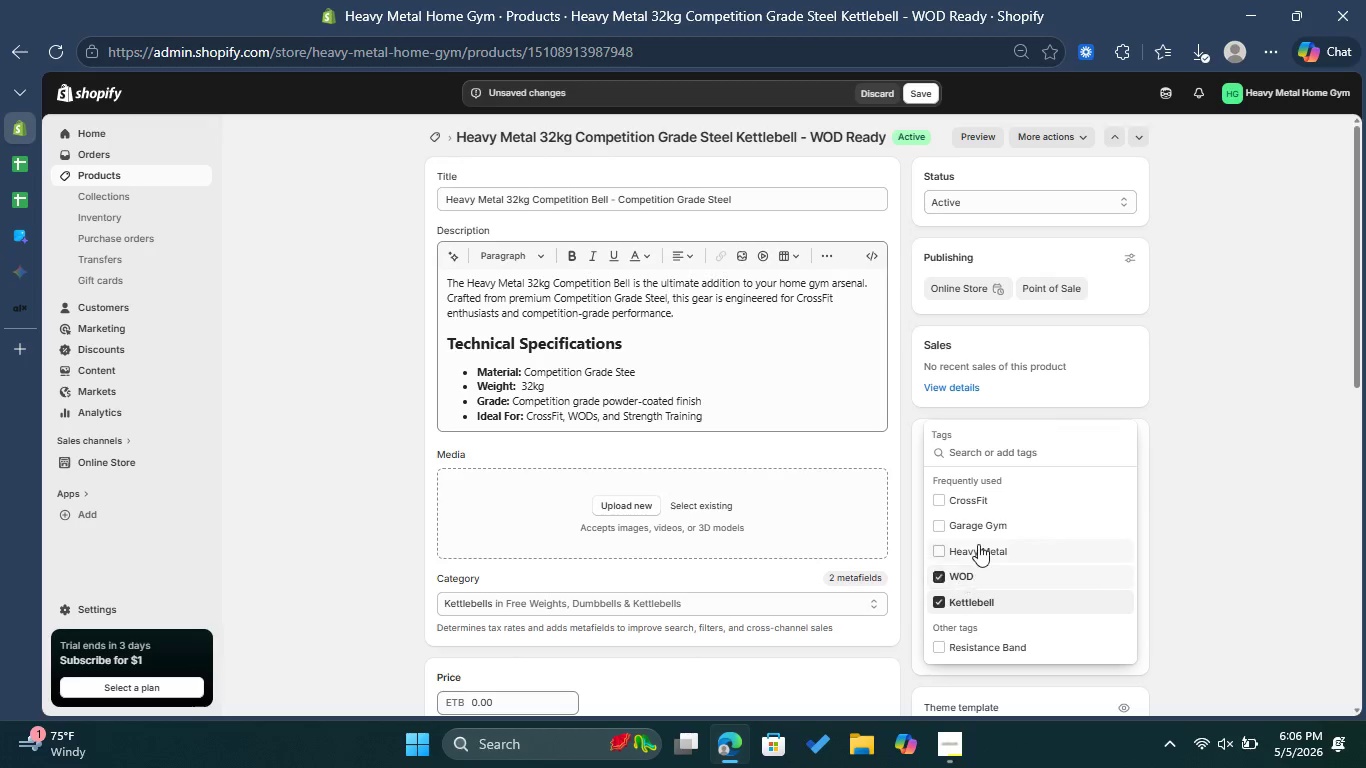 
triple_click([978, 544])
 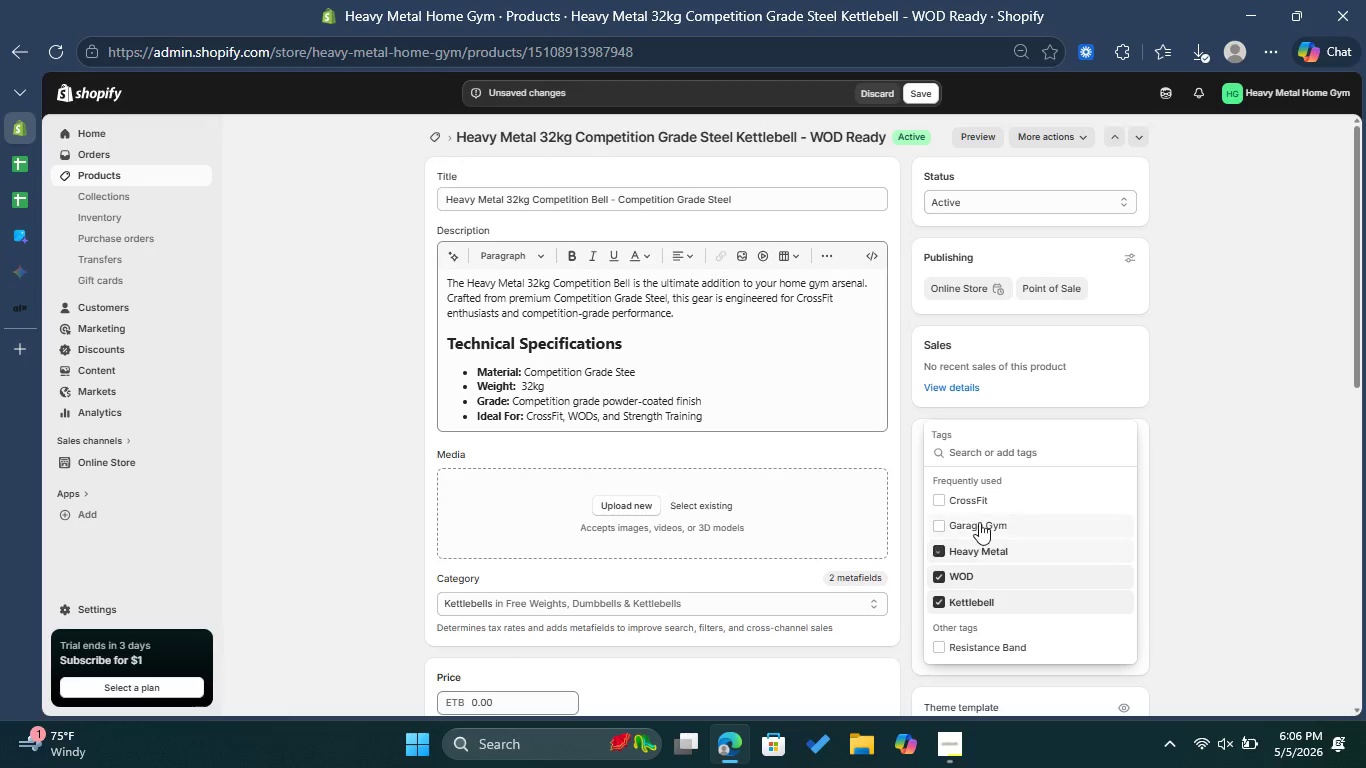 
triple_click([979, 522])
 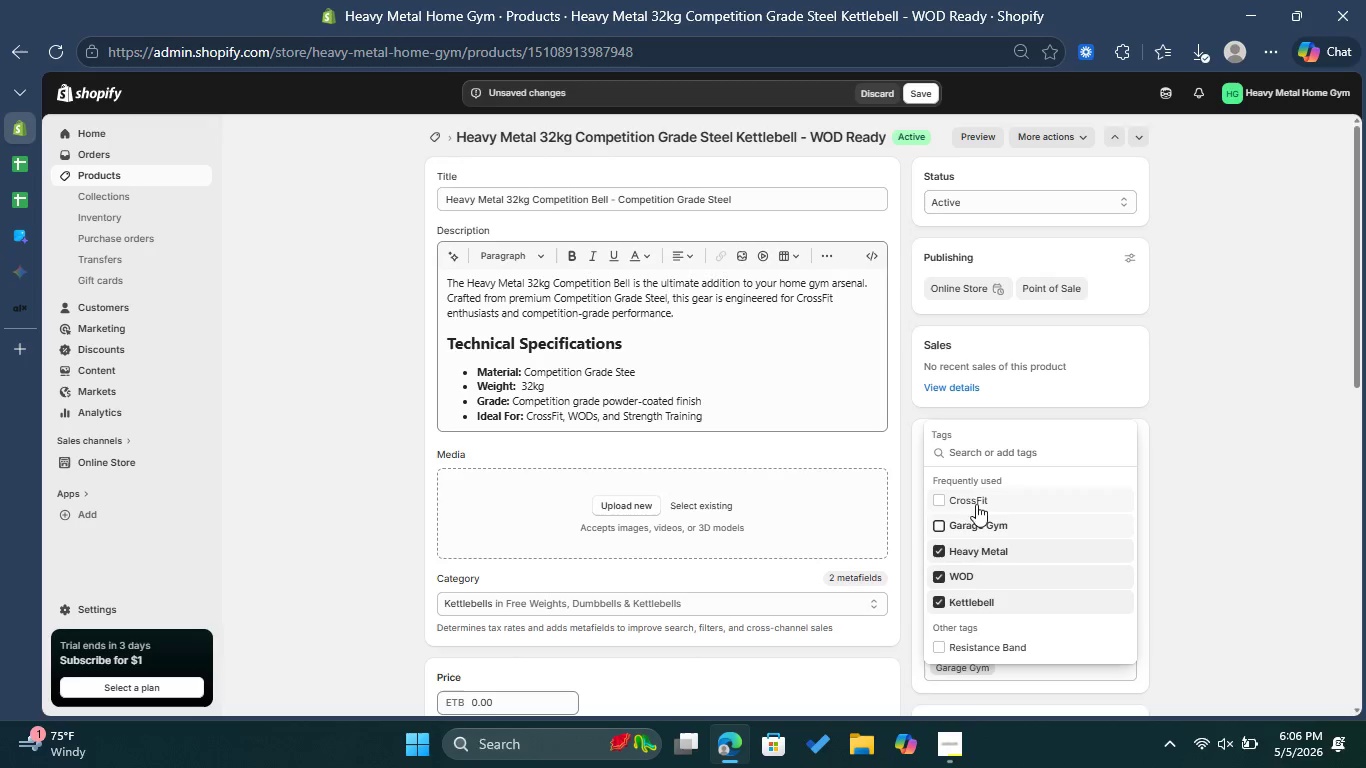 
triple_click([976, 498])
 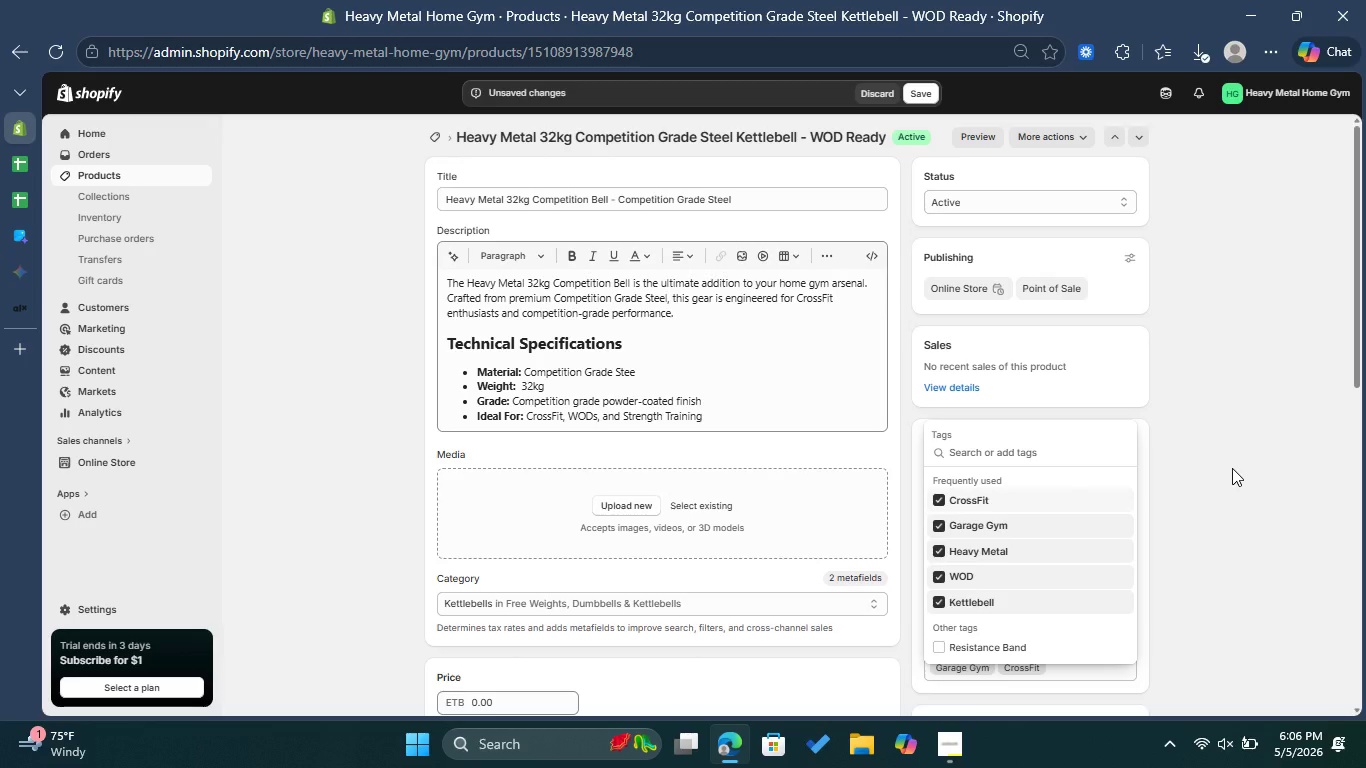 
left_click([1232, 468])
 